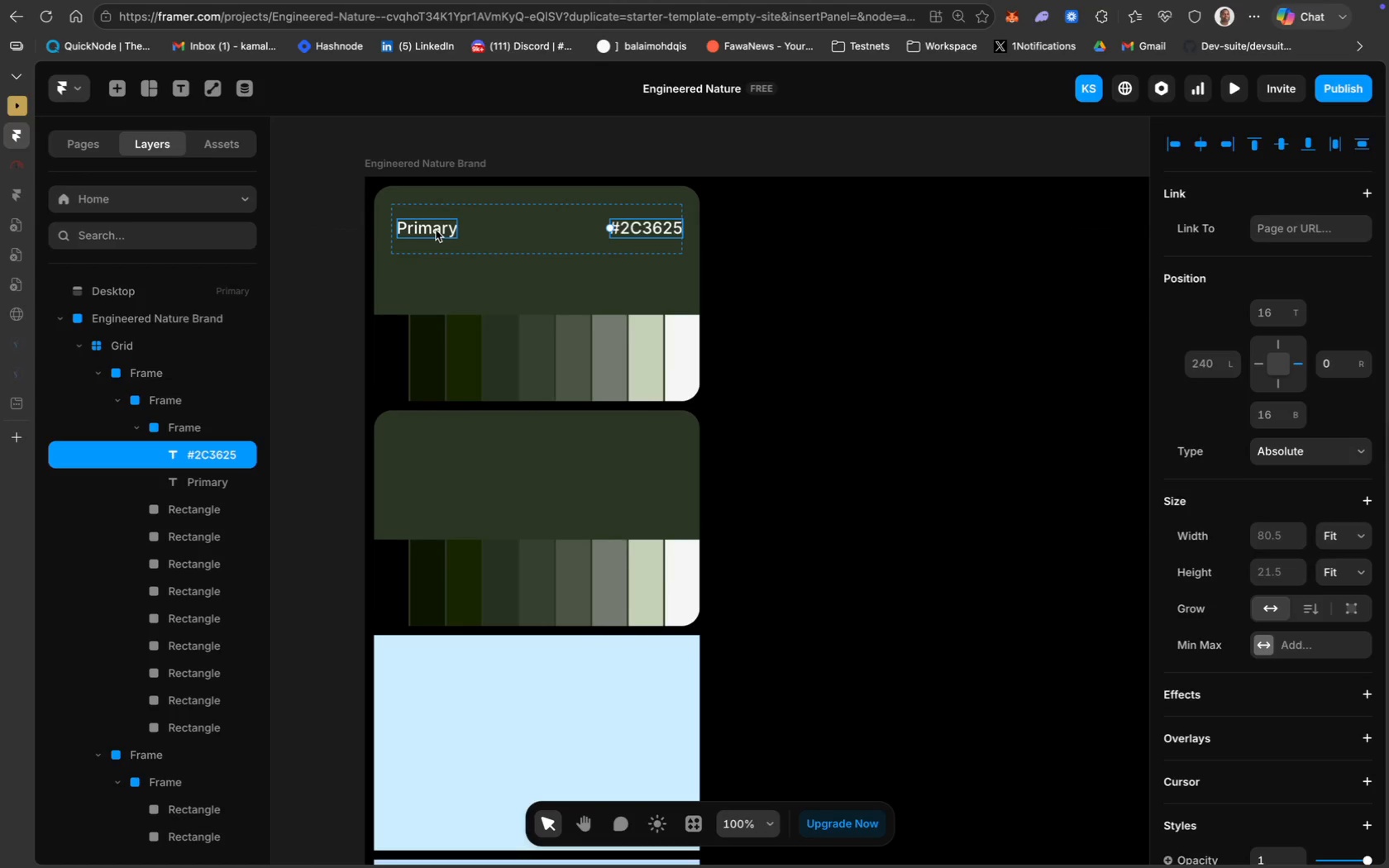 
left_click_drag(start_coordinate=[436, 230], to_coordinate=[432, 230])
 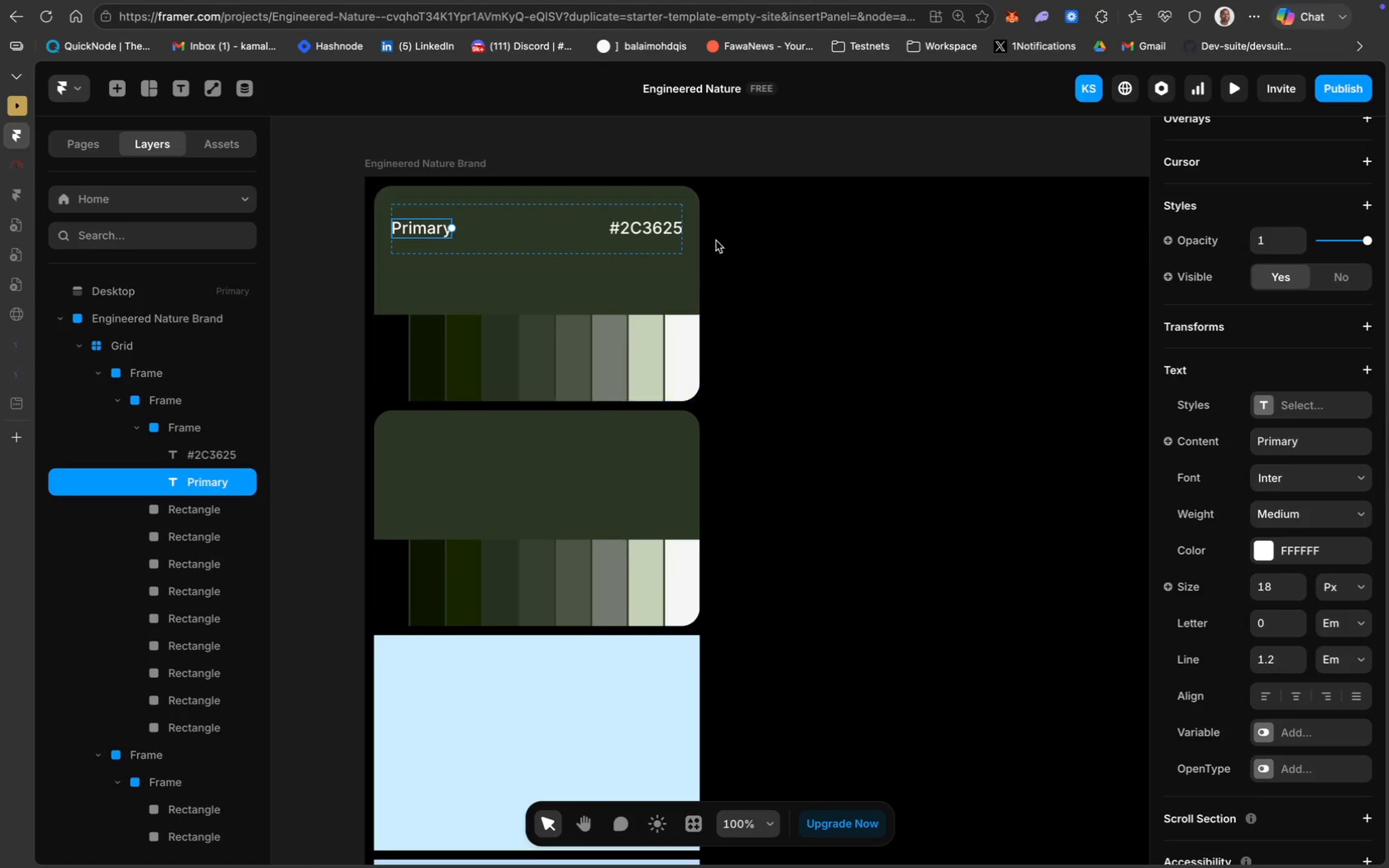 
left_click([774, 246])
 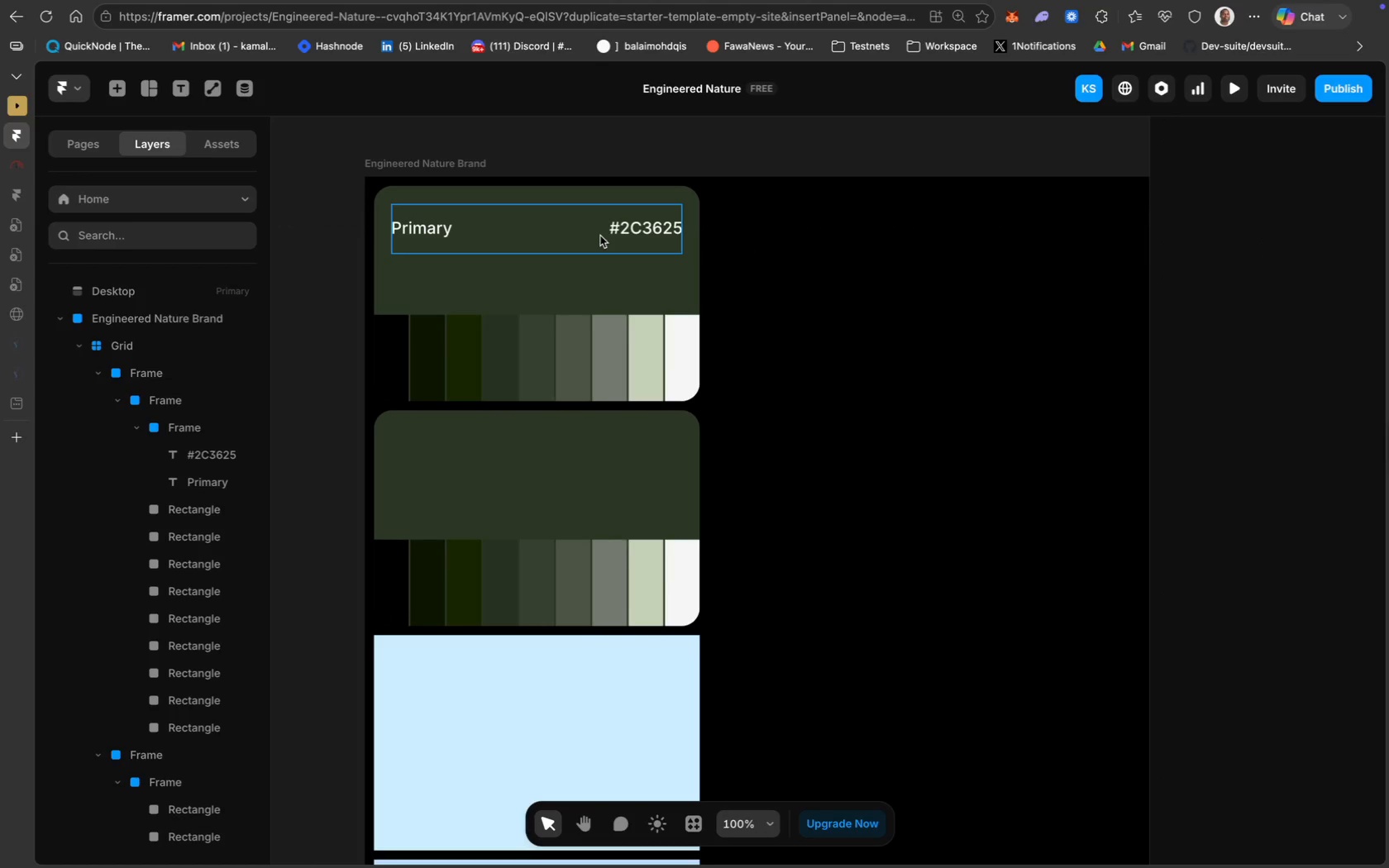 
left_click([599, 237])
 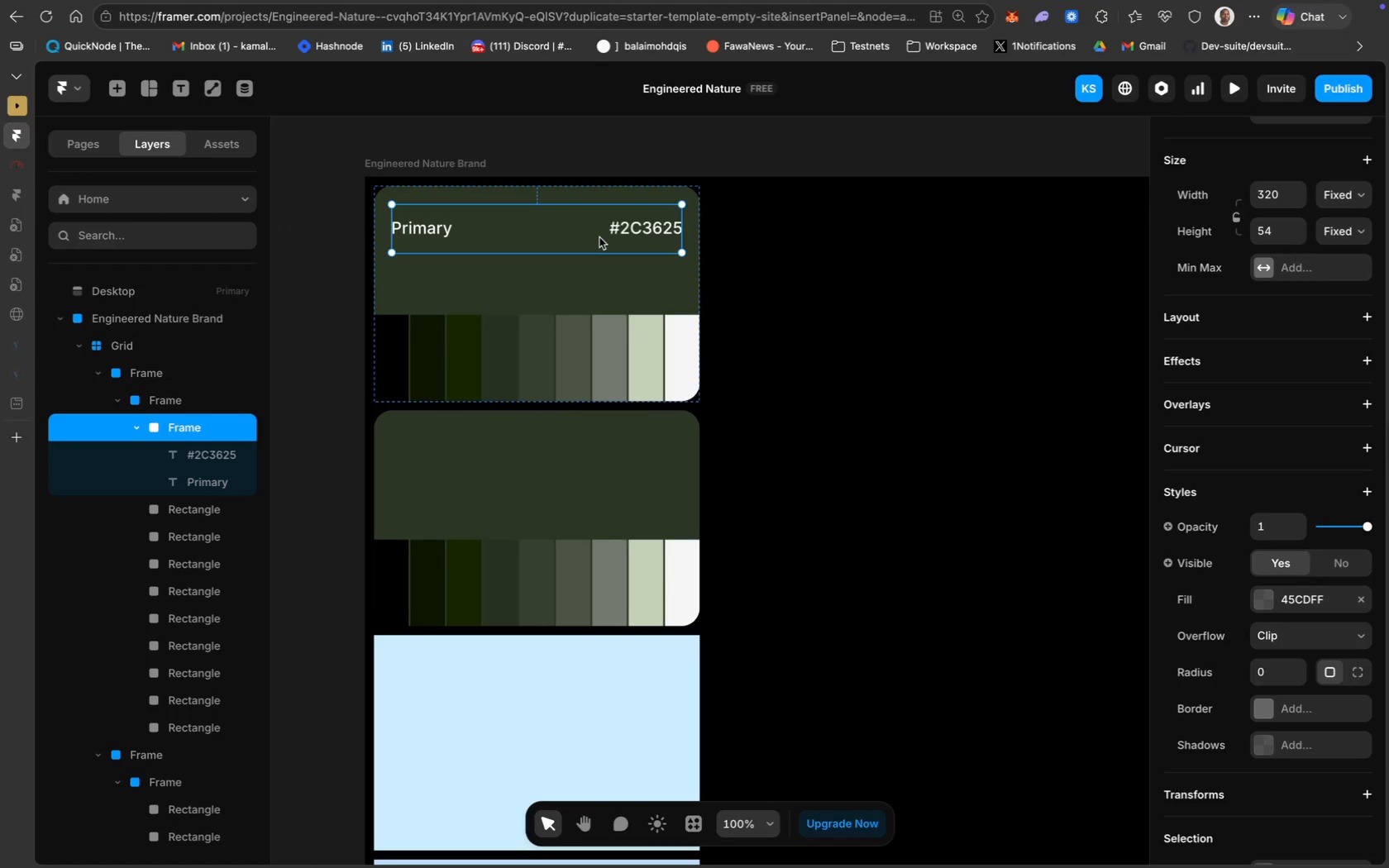 
key(Meta+D)
 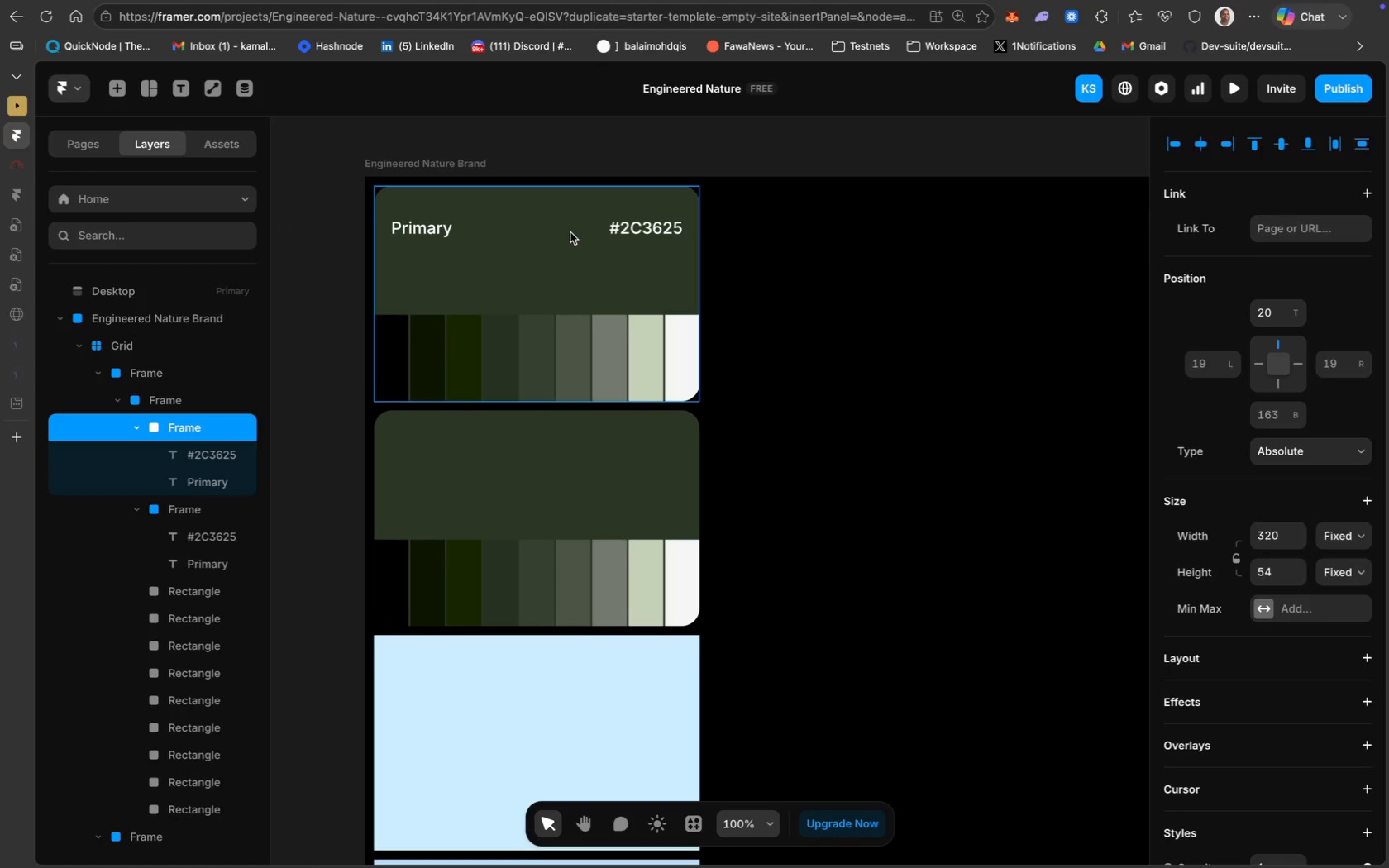 
left_click_drag(start_coordinate=[570, 232], to_coordinate=[570, 444])
 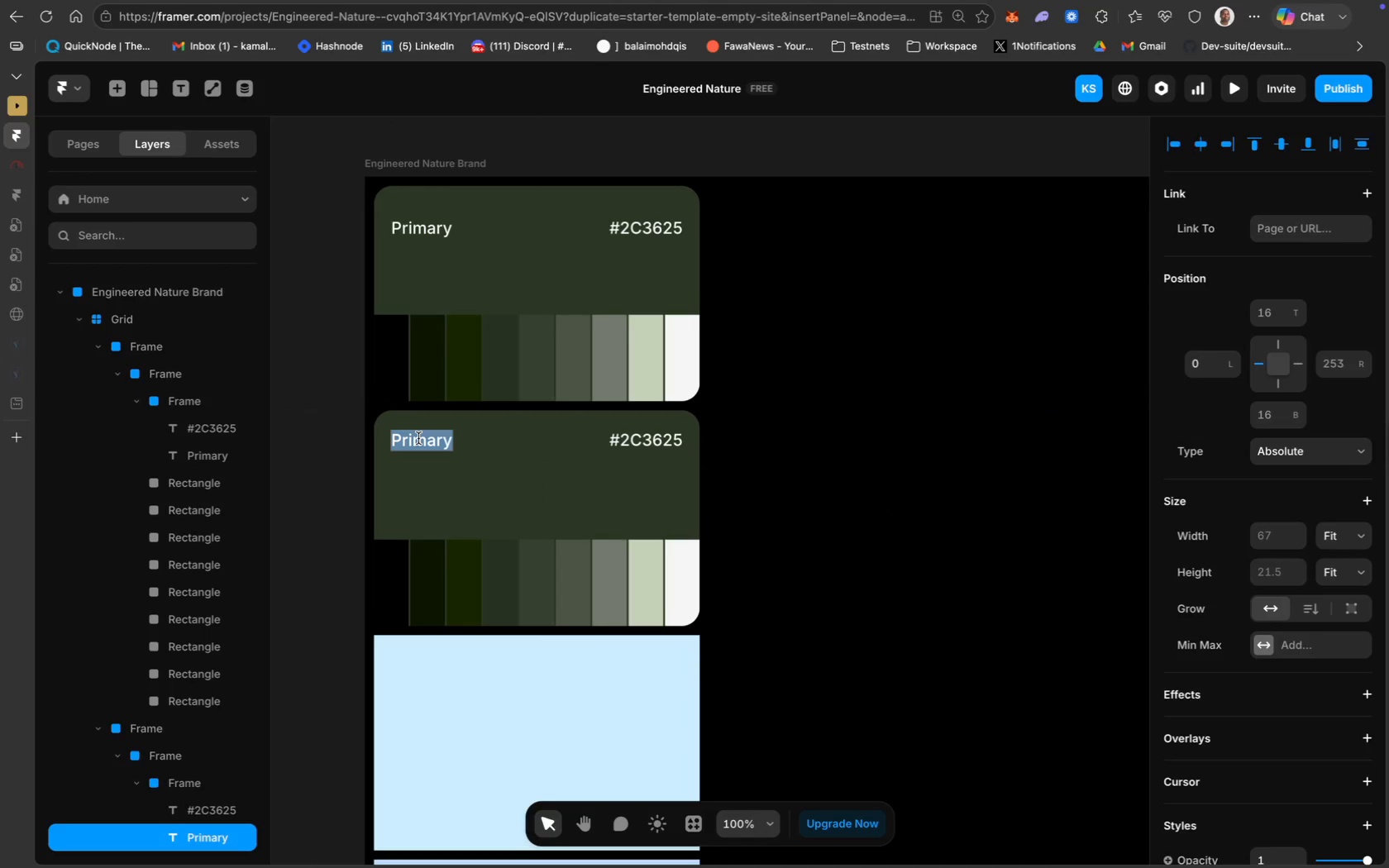 
wait(5.19)
 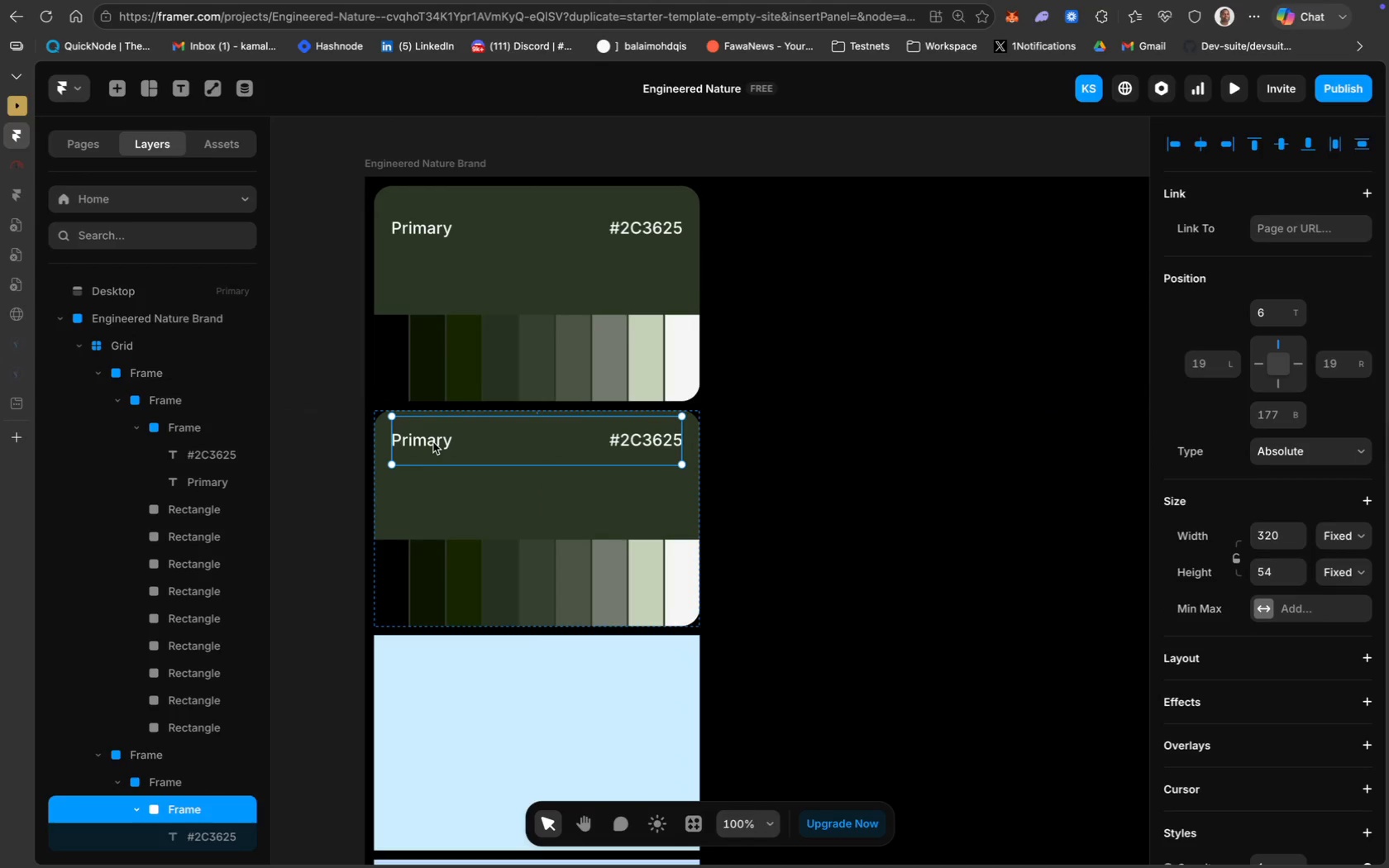 
left_click([432, 439])
 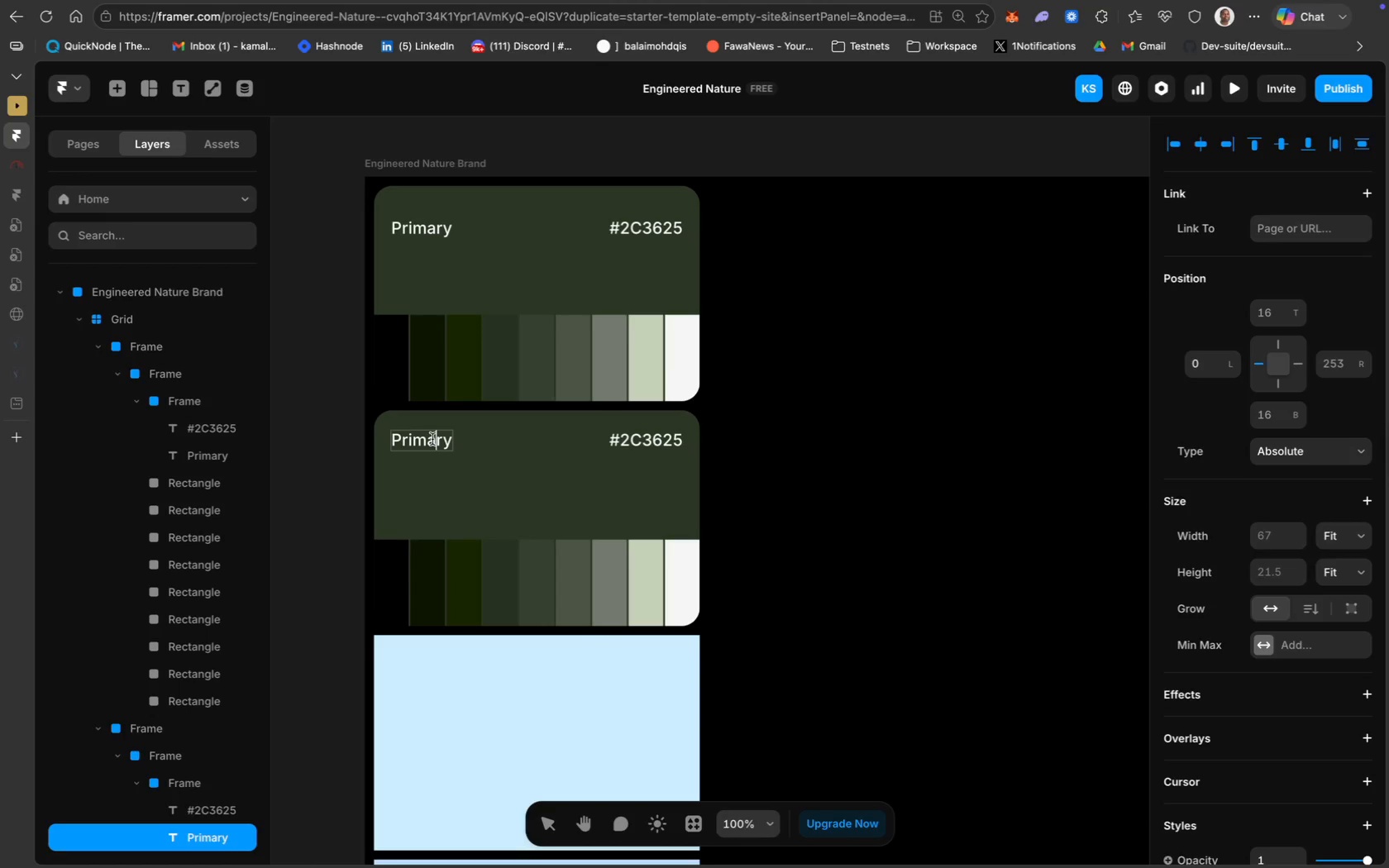 
left_click([435, 439])
 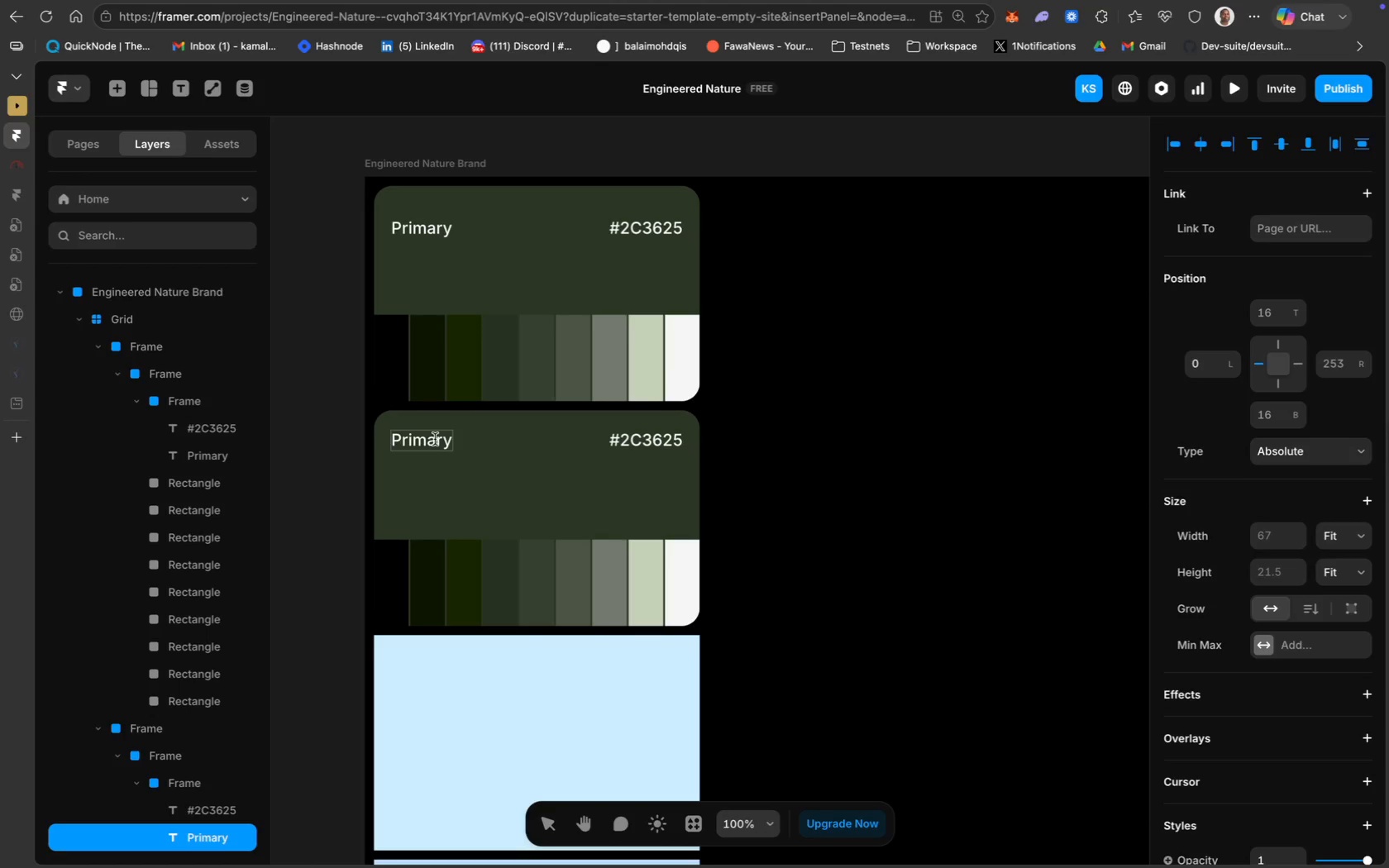 
key(Meta+CommandLeft)
 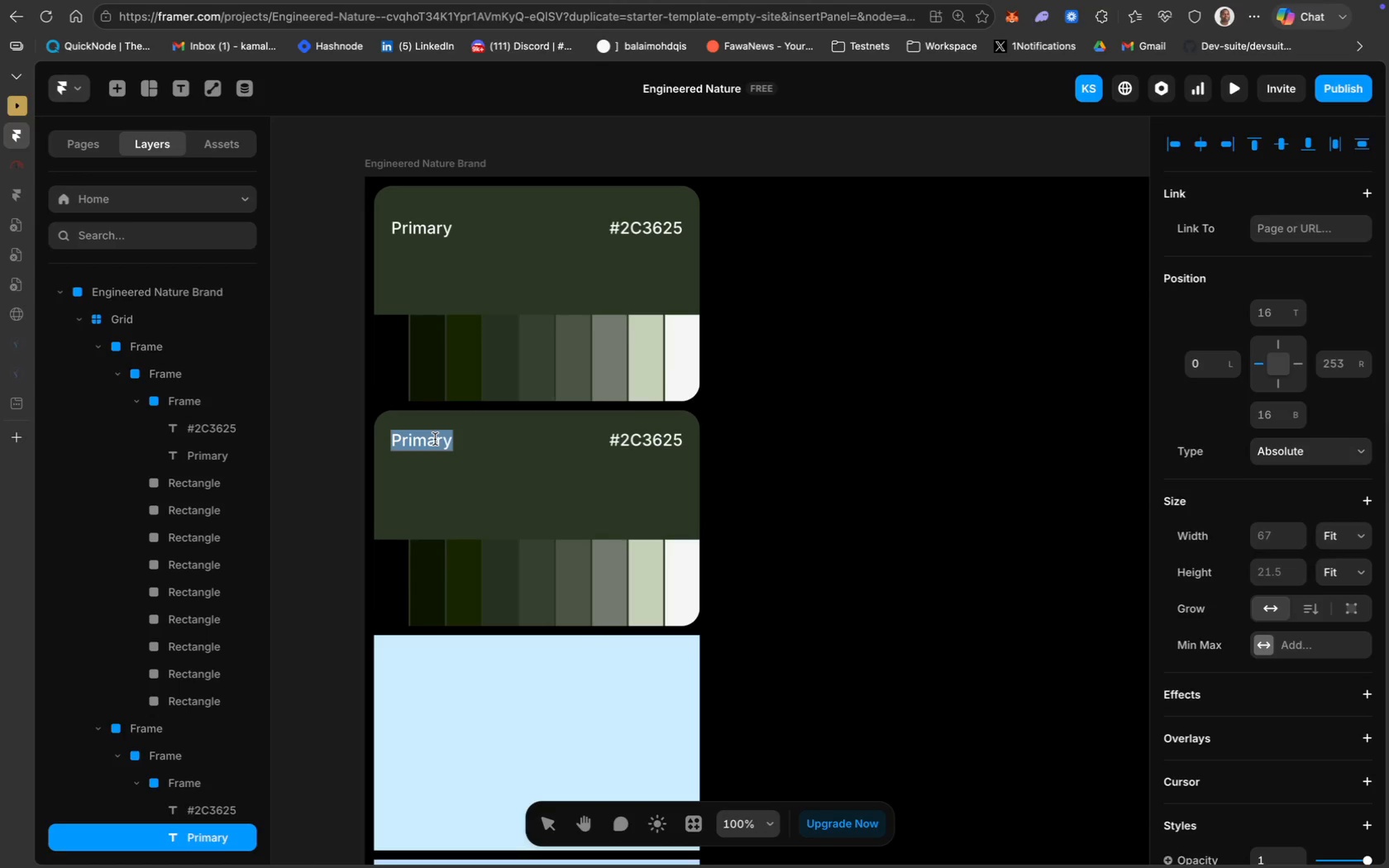 
key(Meta+A)
 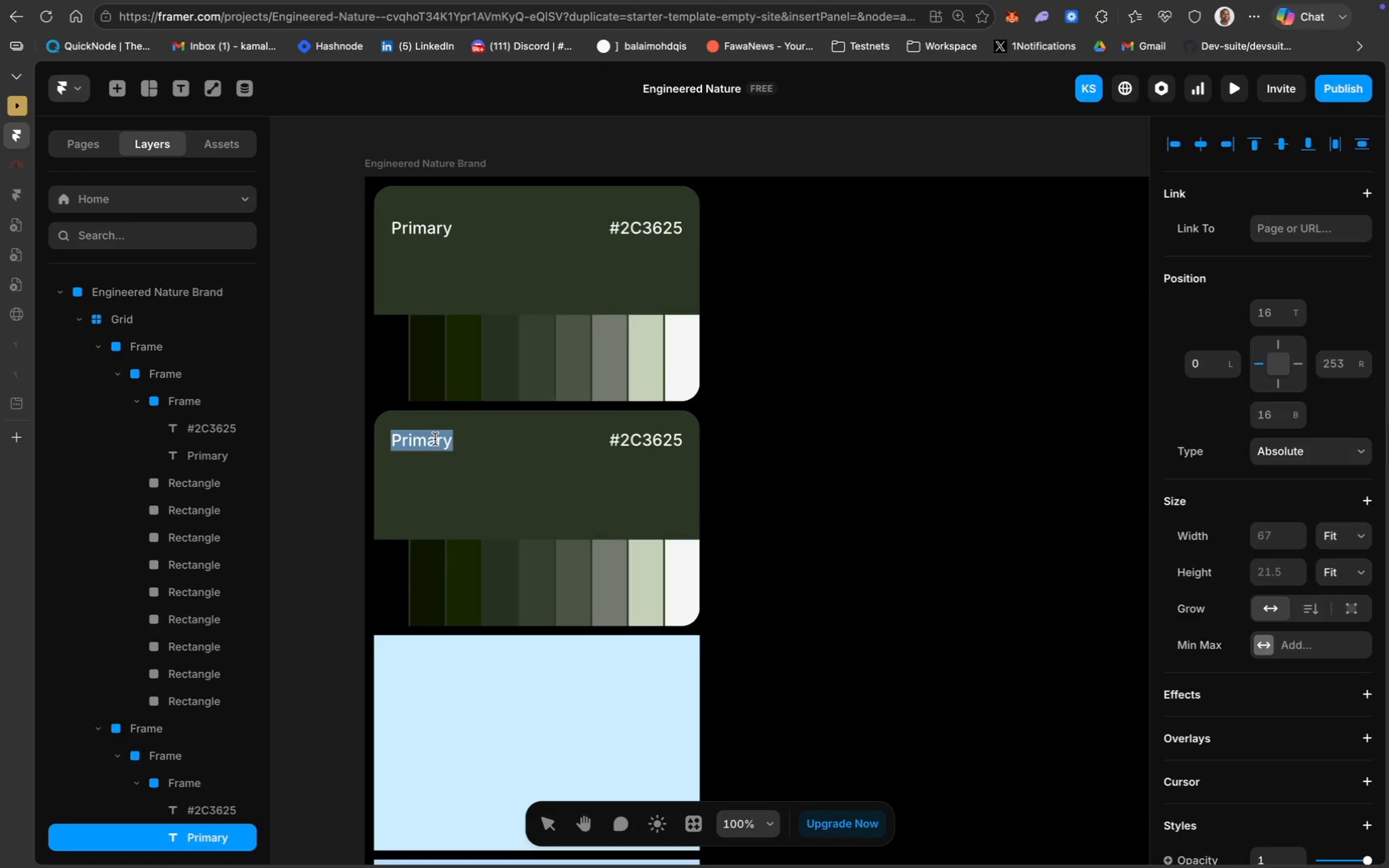 
type(Seconda)
key(Backspace)
 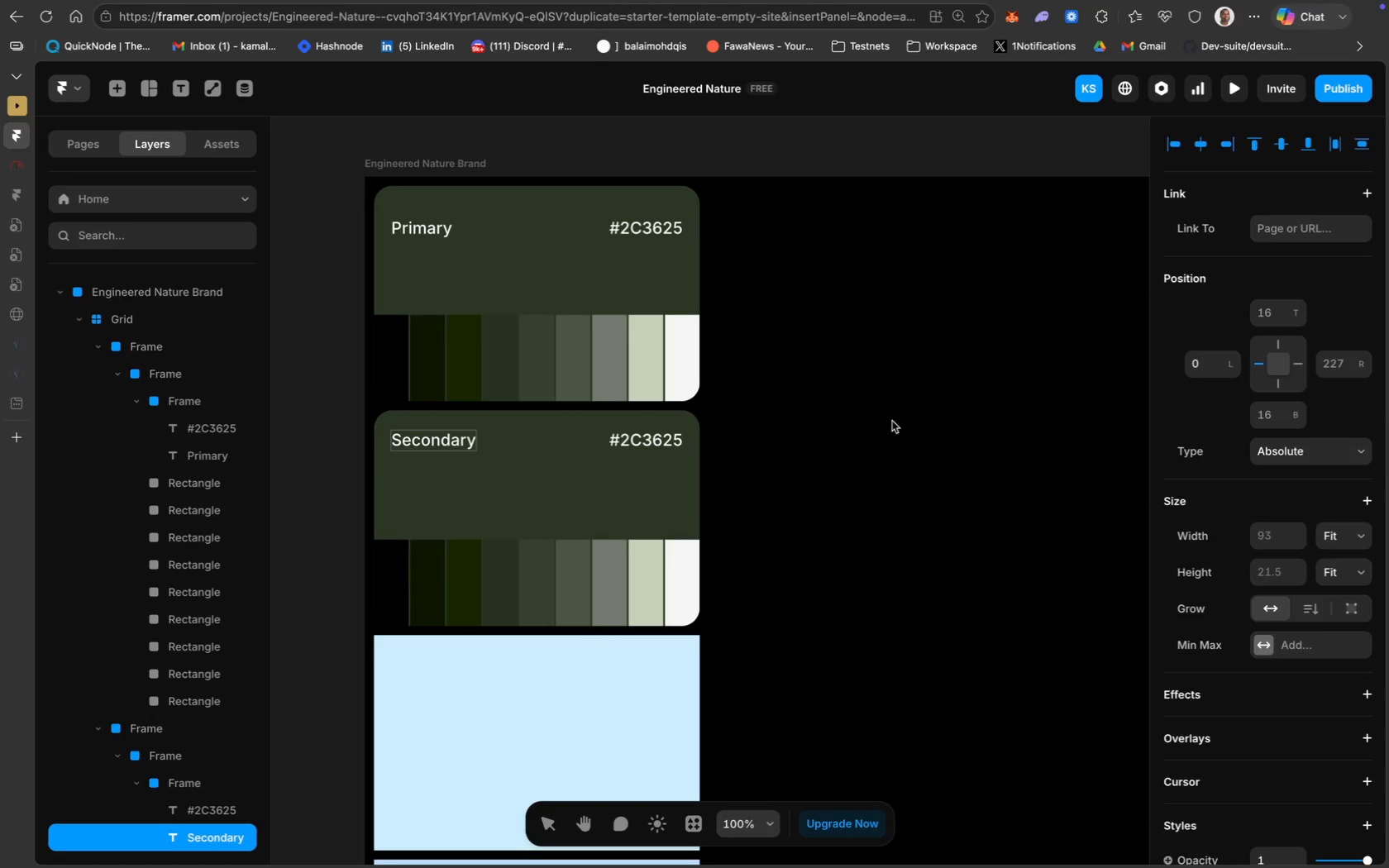 
left_click([940, 441])
 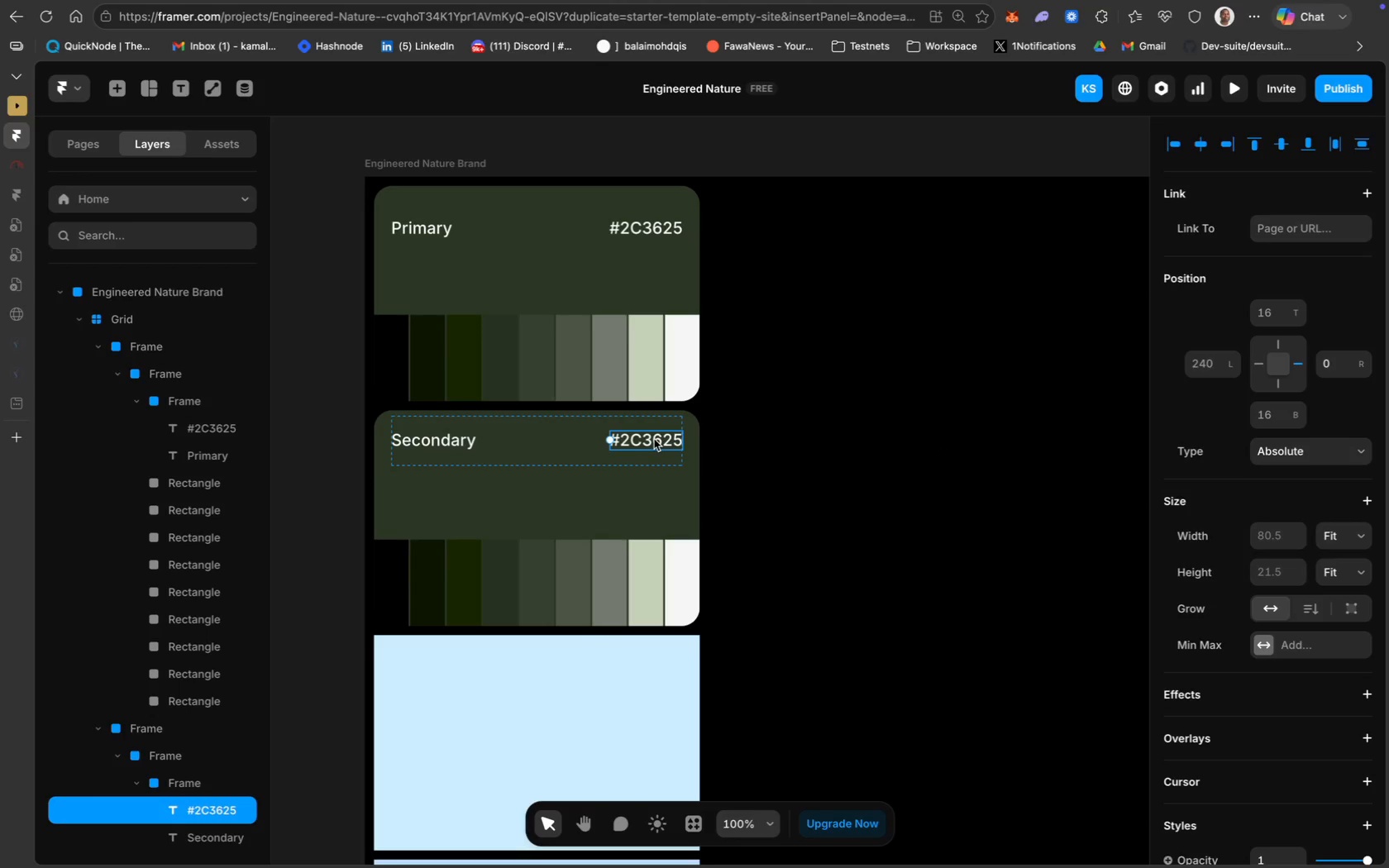 
double_click([637, 441])
 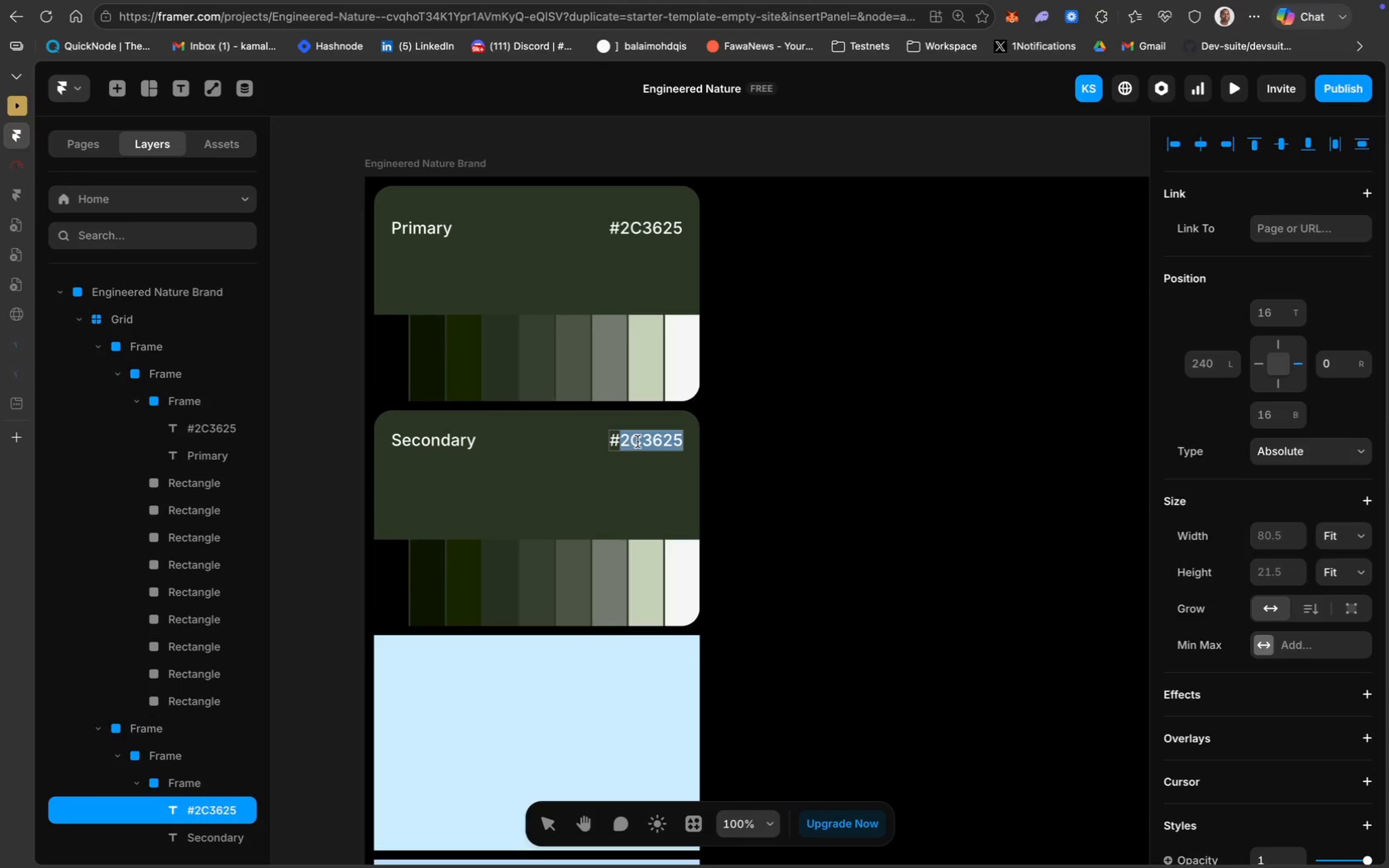 
type(8B5A2B)
 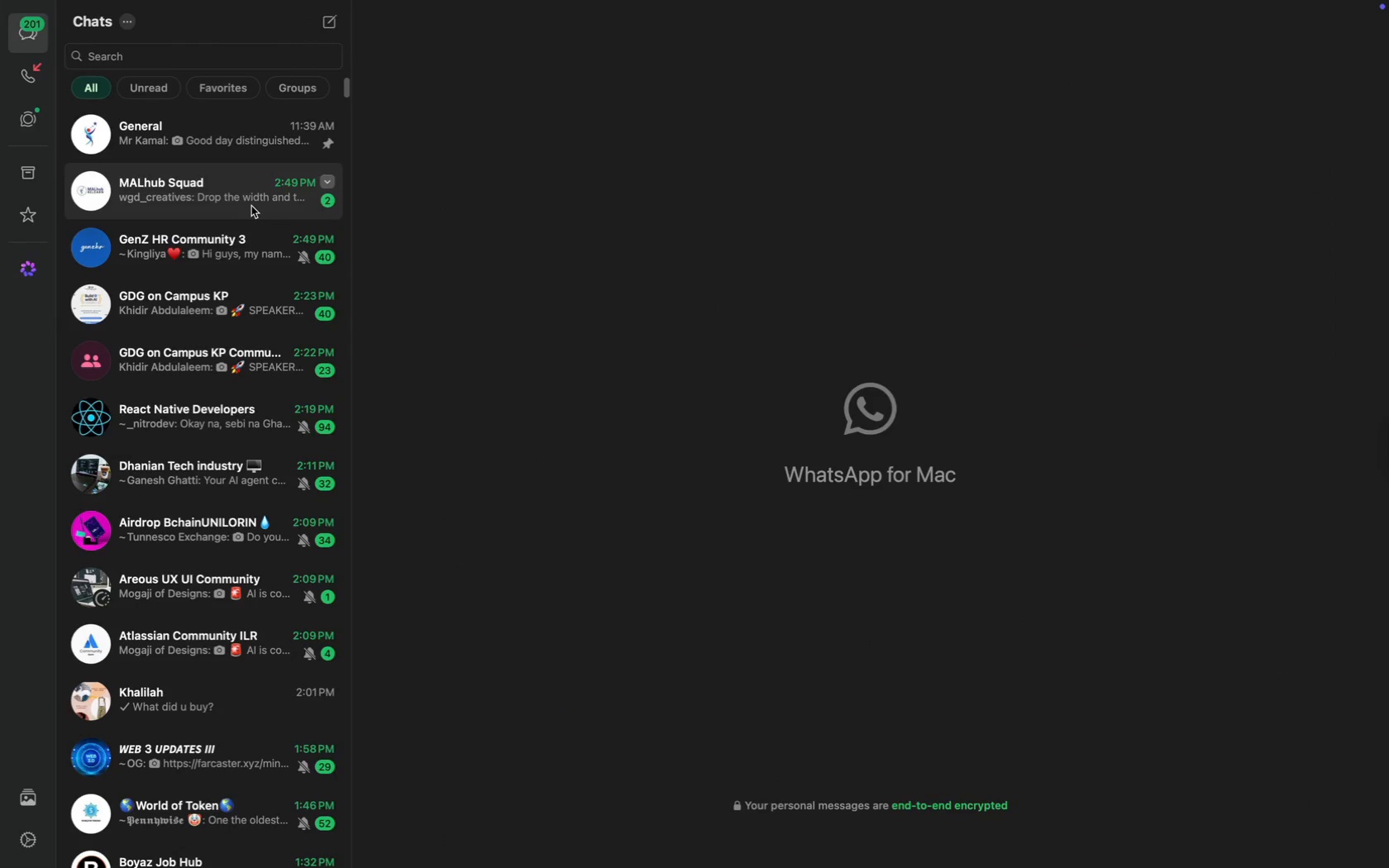 
left_click([251, 207])
 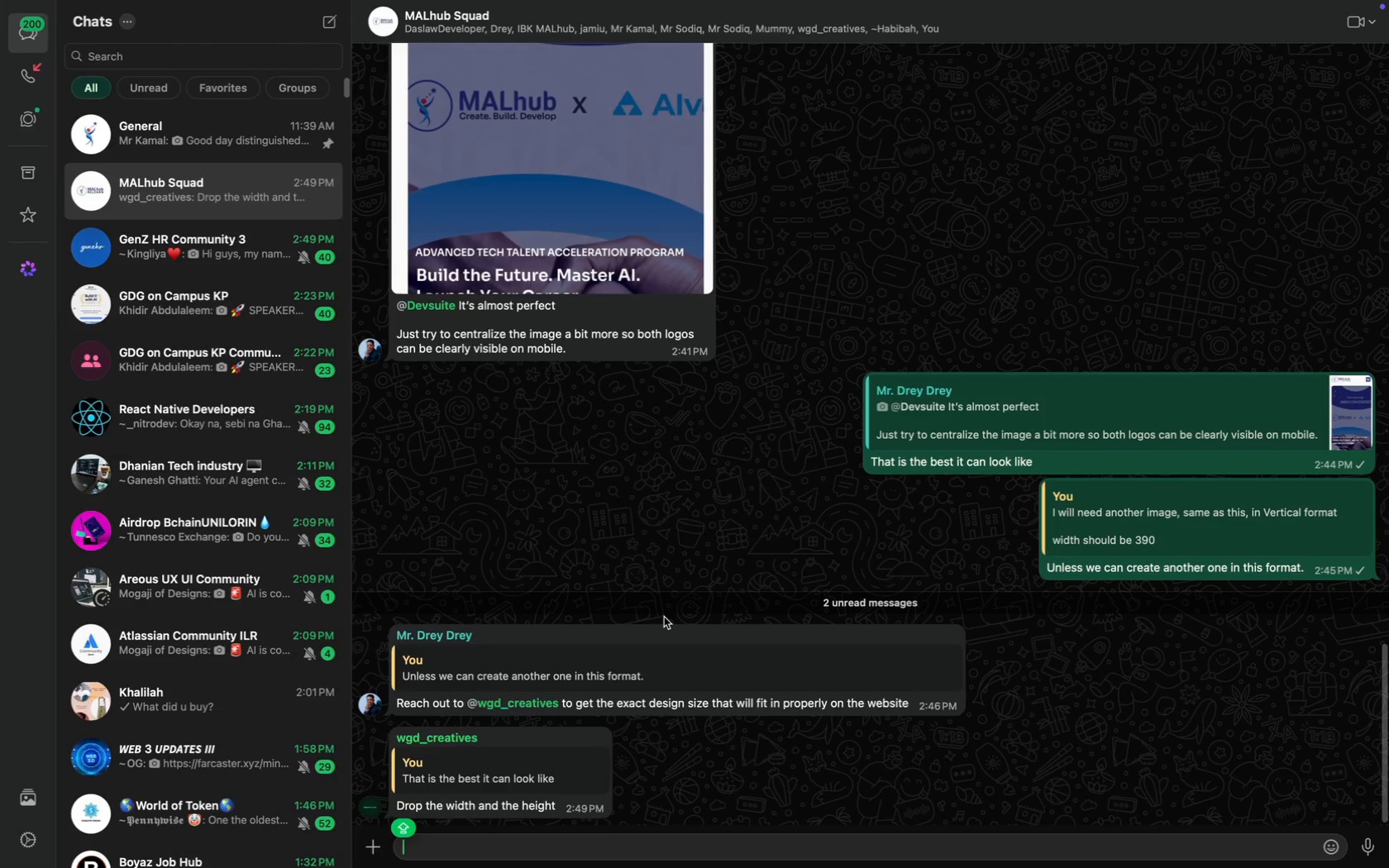 
scroll: coordinate [664, 617], scroll_direction: down, amount: 8.0
 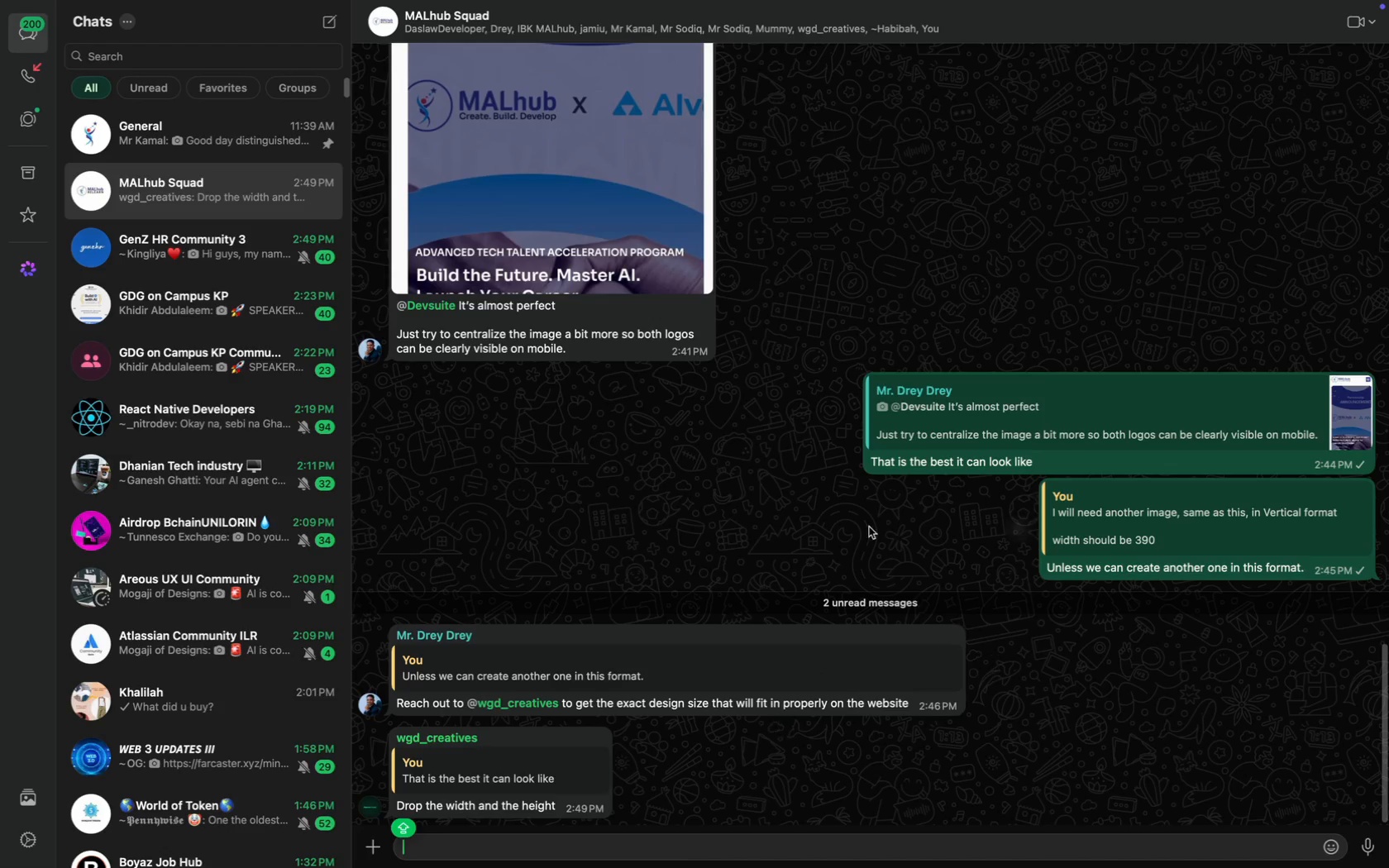 
mouse_move([733, 502])
 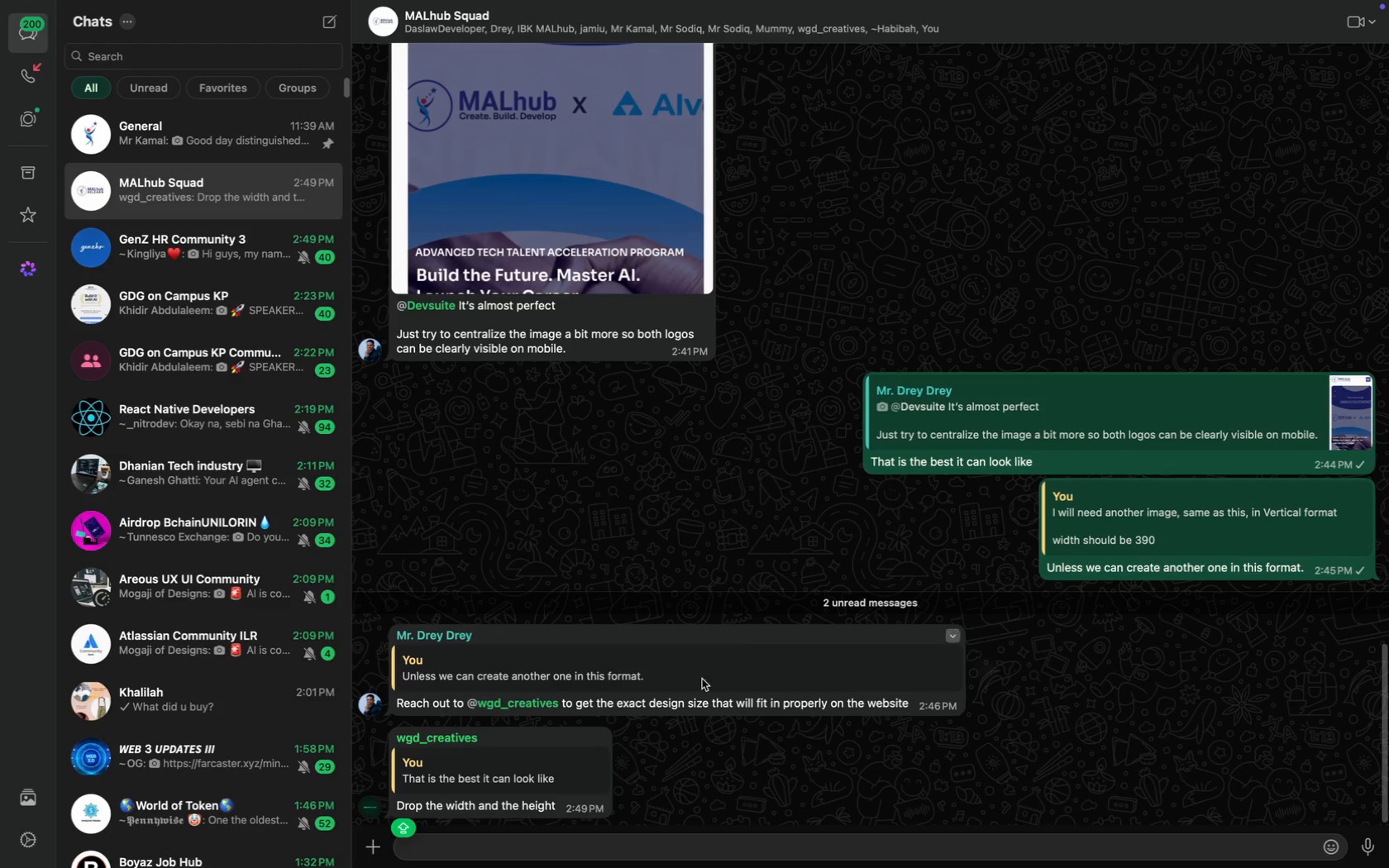 
mouse_move([623, 733])
 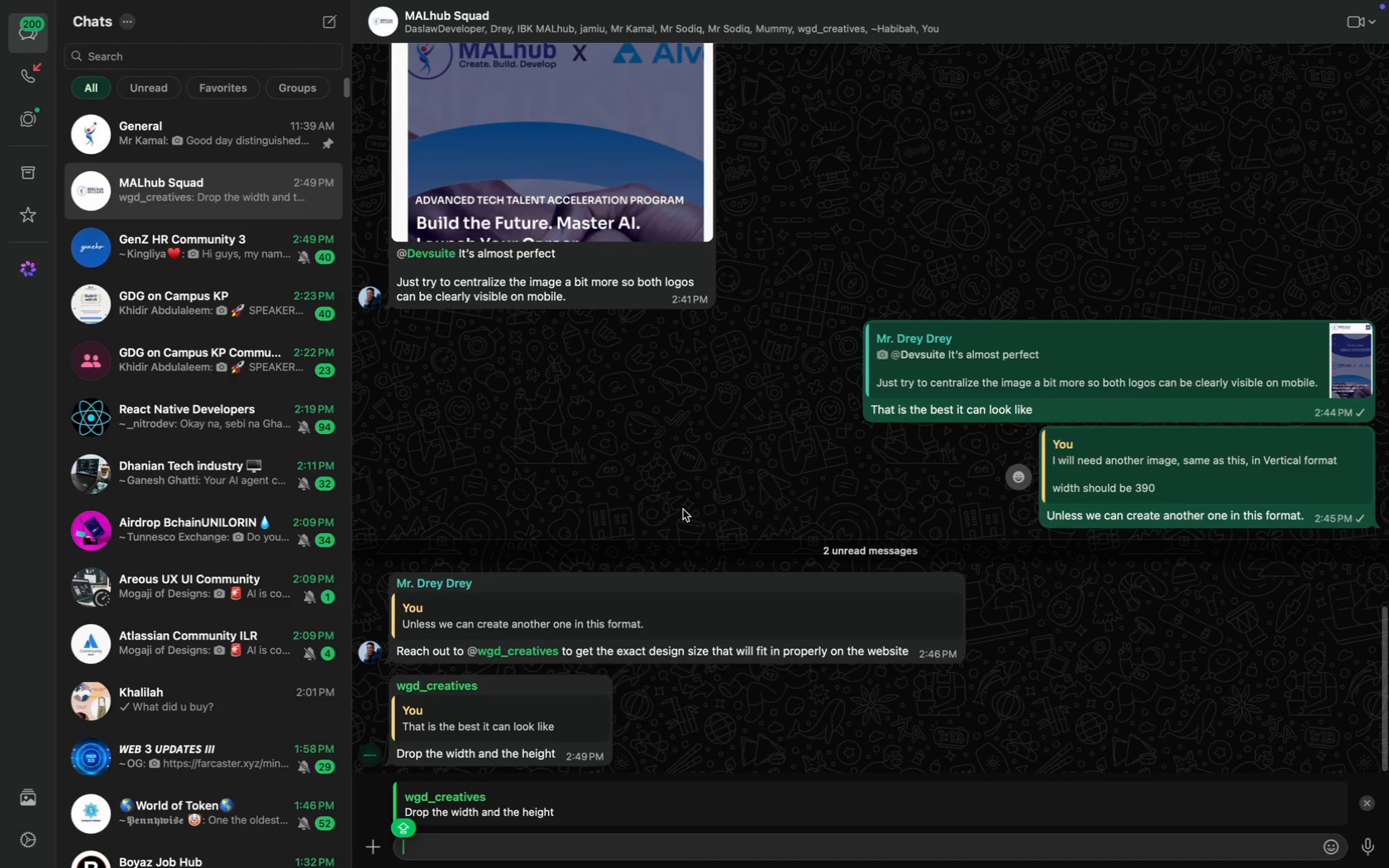 
type(390 w)
 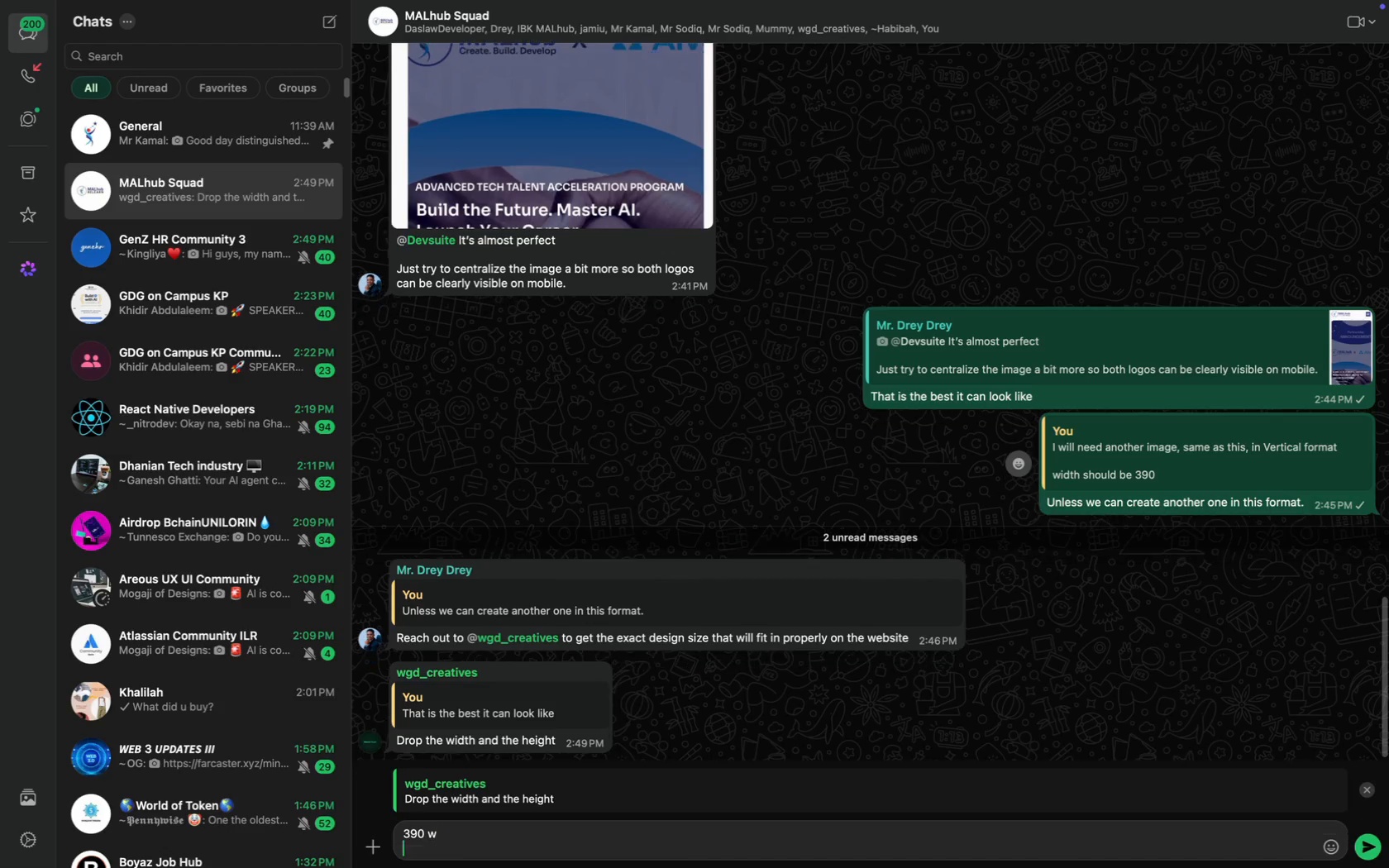 
key(Shift+Enter)
 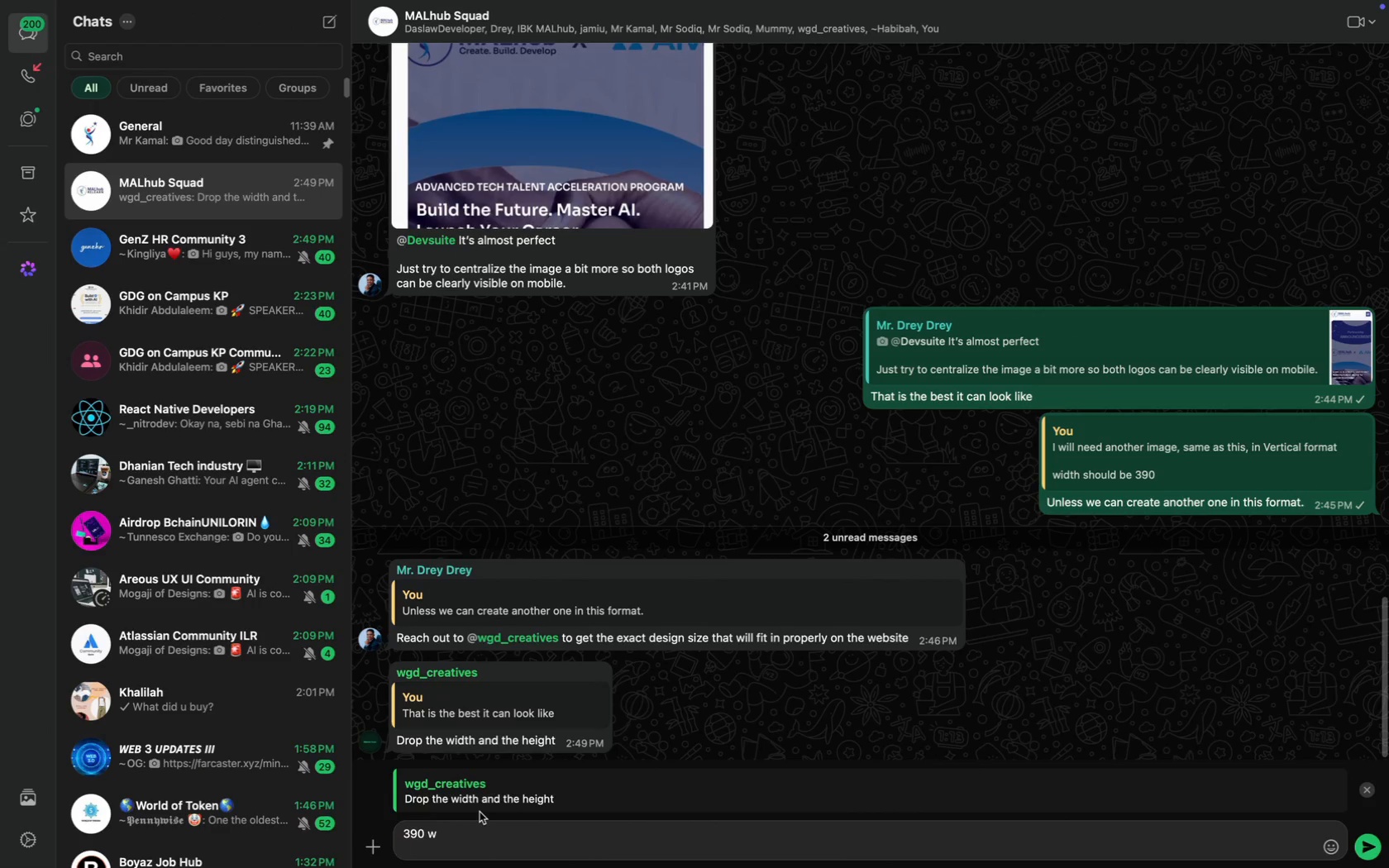 
wait(7.65)
 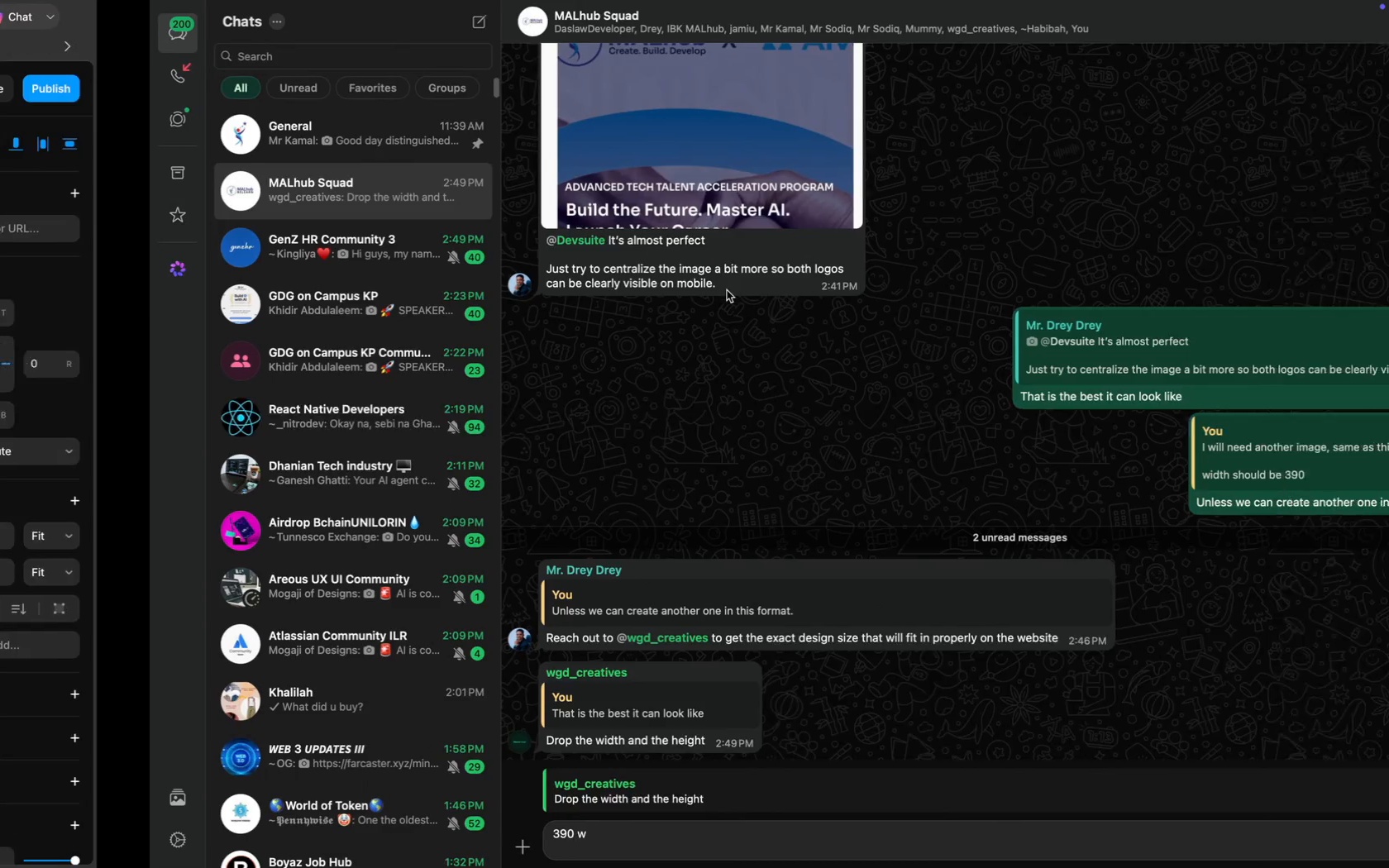 
type(1vh)
key(Backspace)
key(Backspace)
type(00vh)
 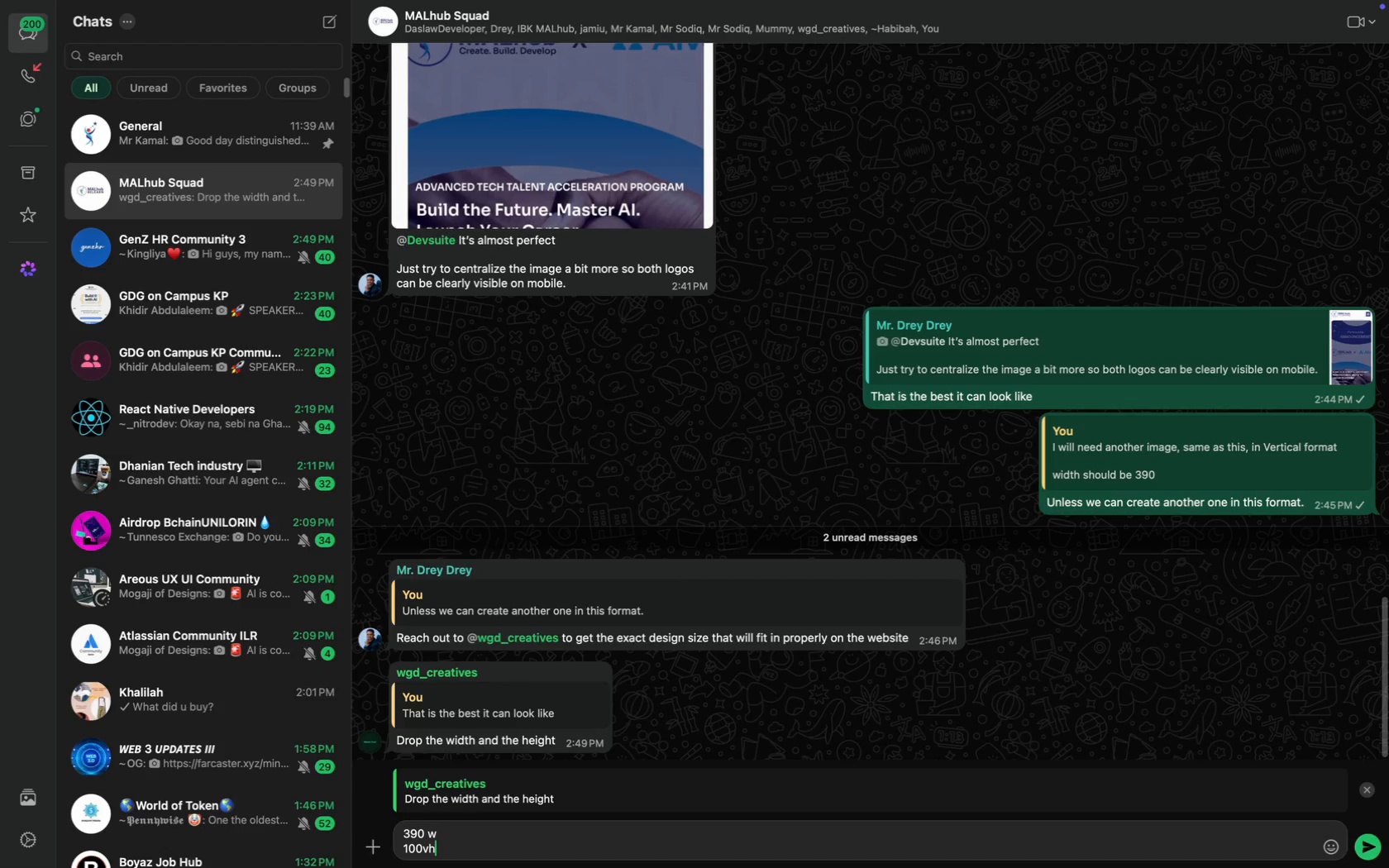 
key(Enter)
 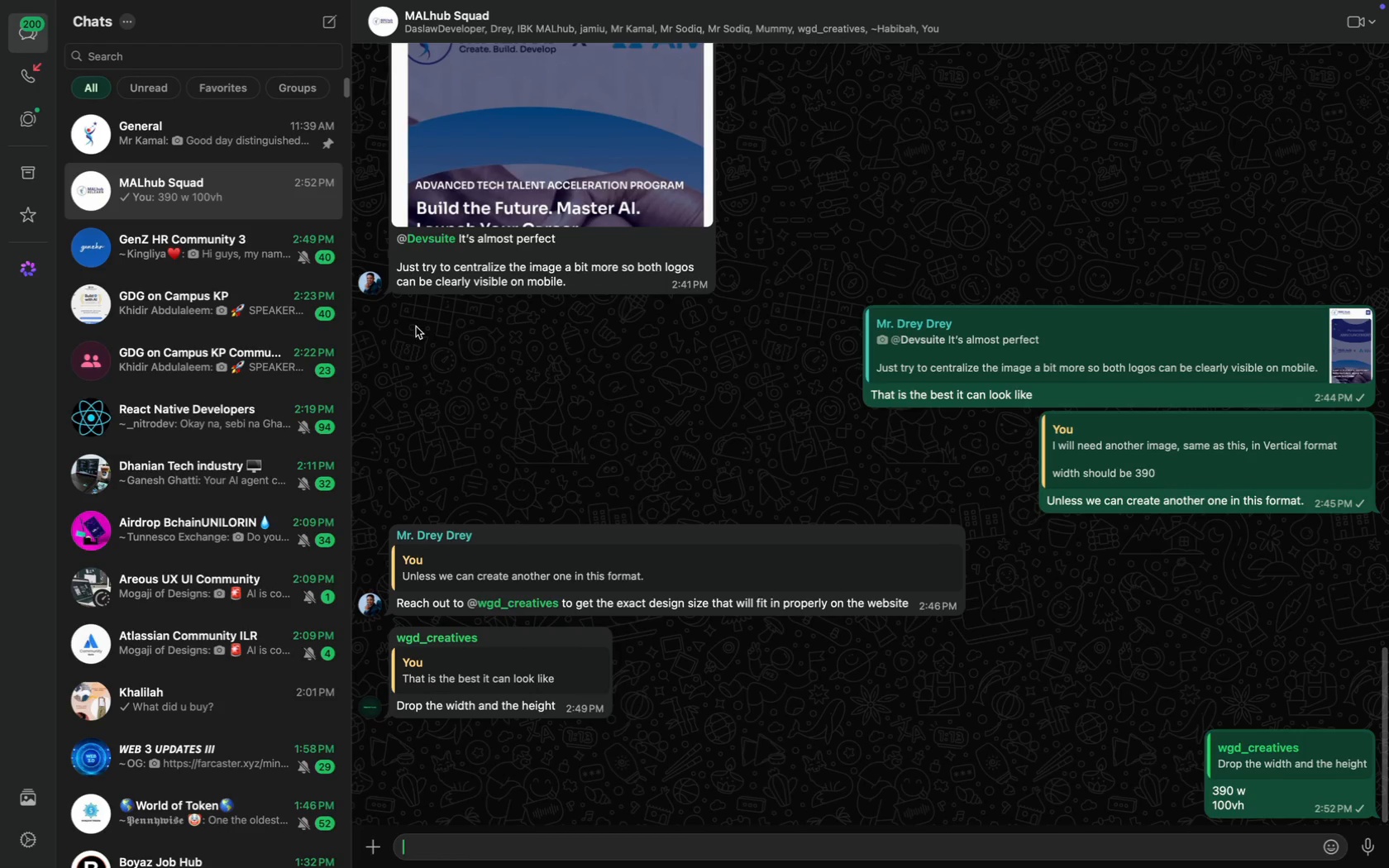 
scroll: coordinate [185, 258], scroll_direction: up, amount: 61.0
 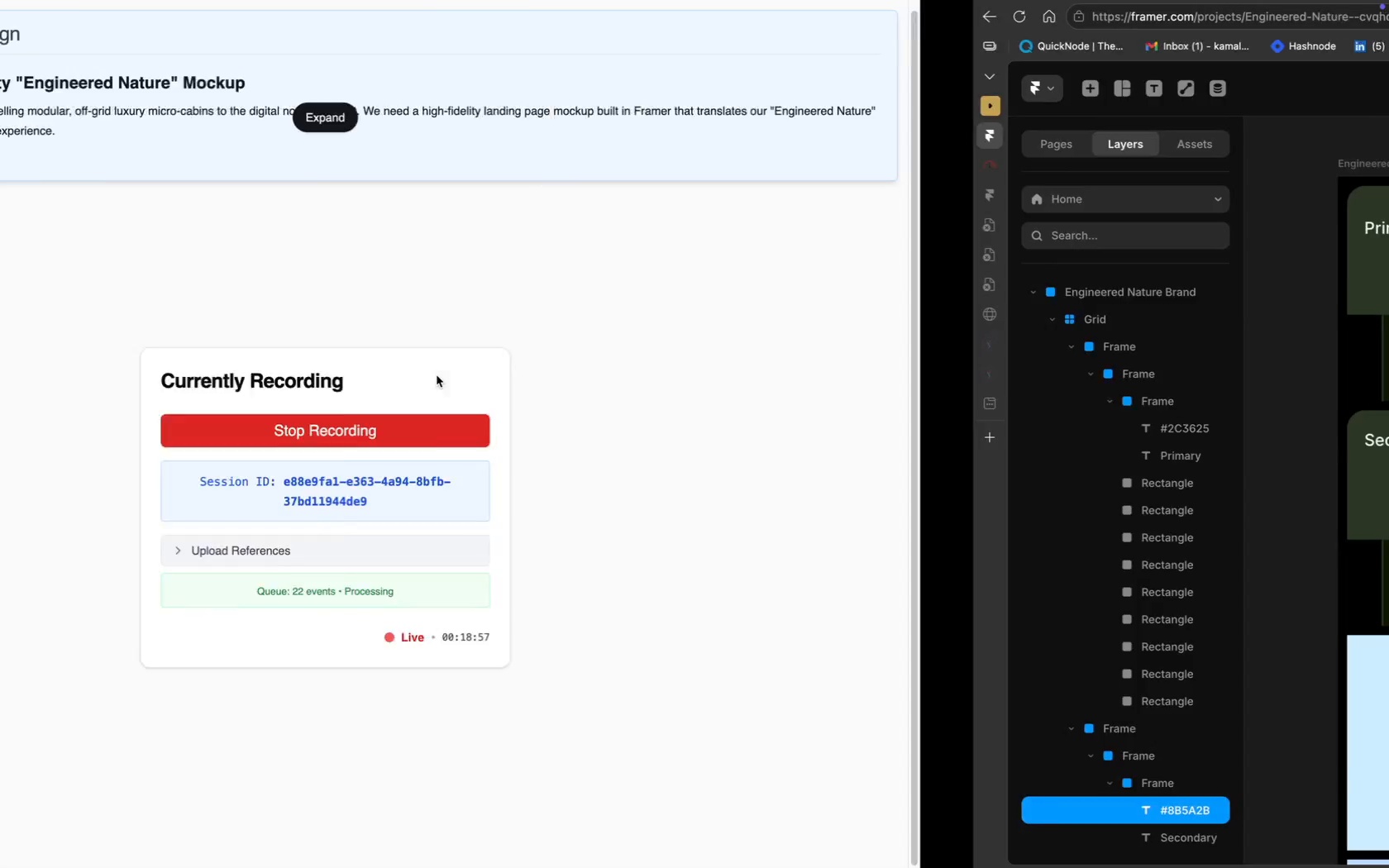 
key(CapsLock)
 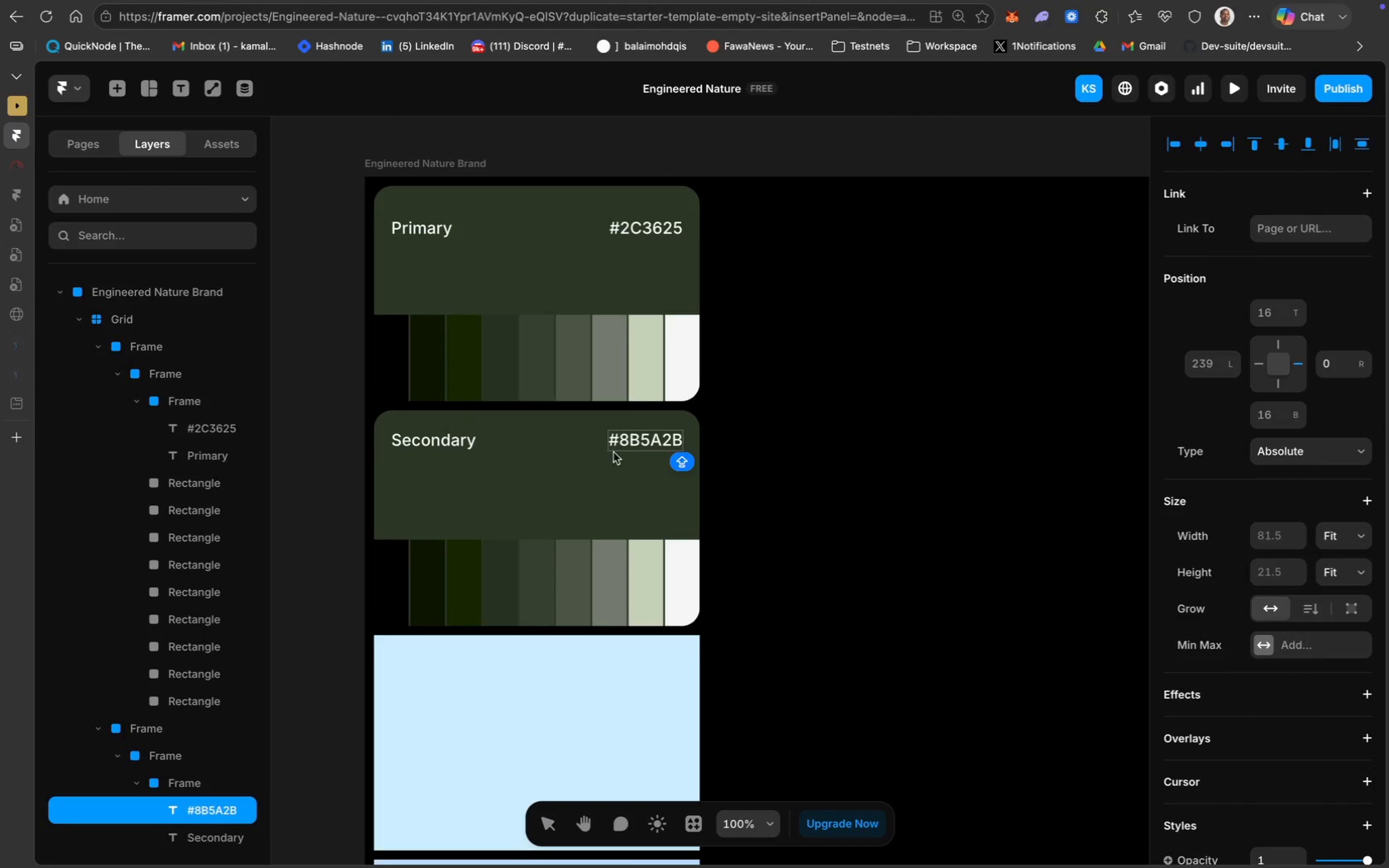 
wait(5.78)
 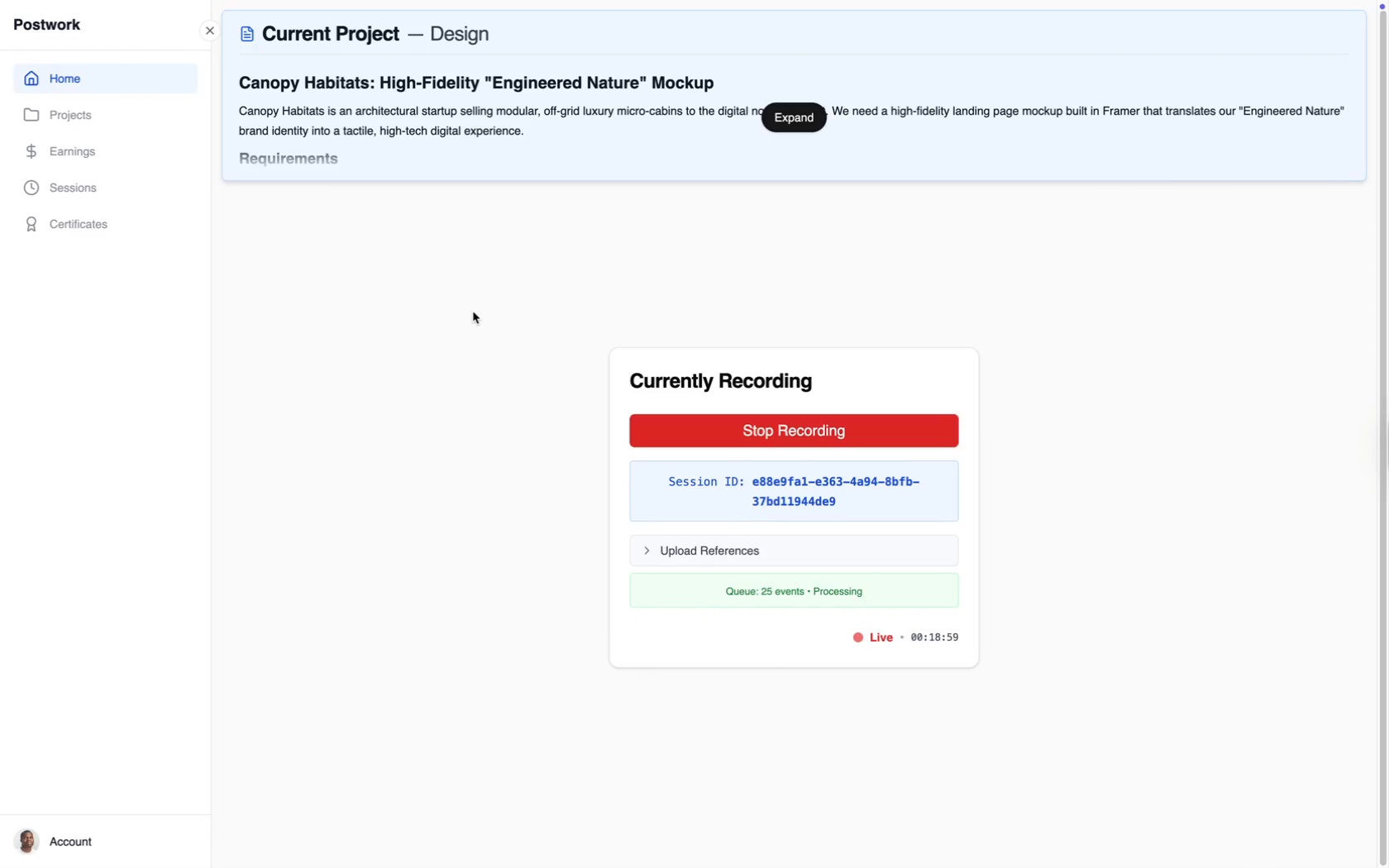 
double_click([645, 443])
 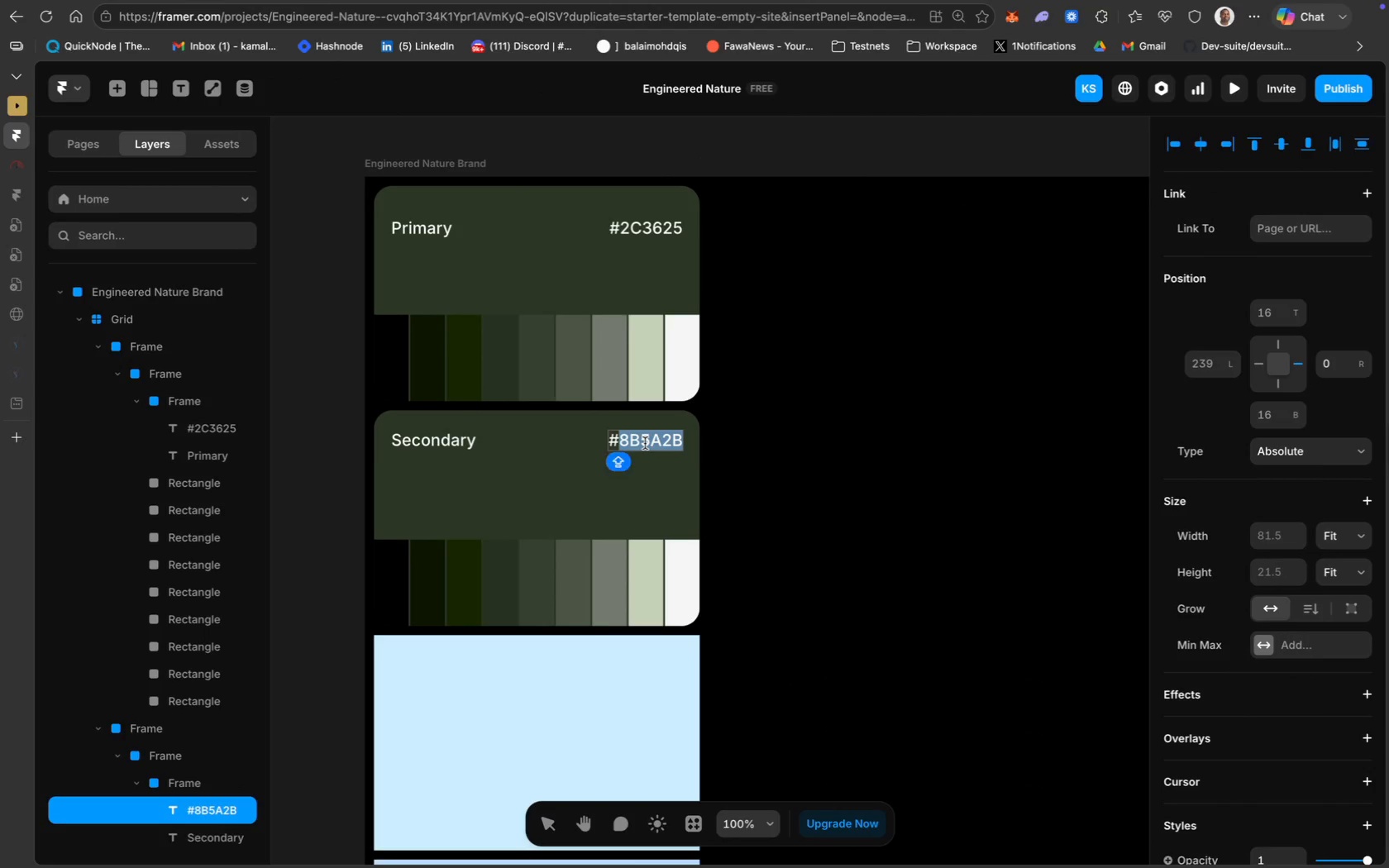 
key(Meta+C)
 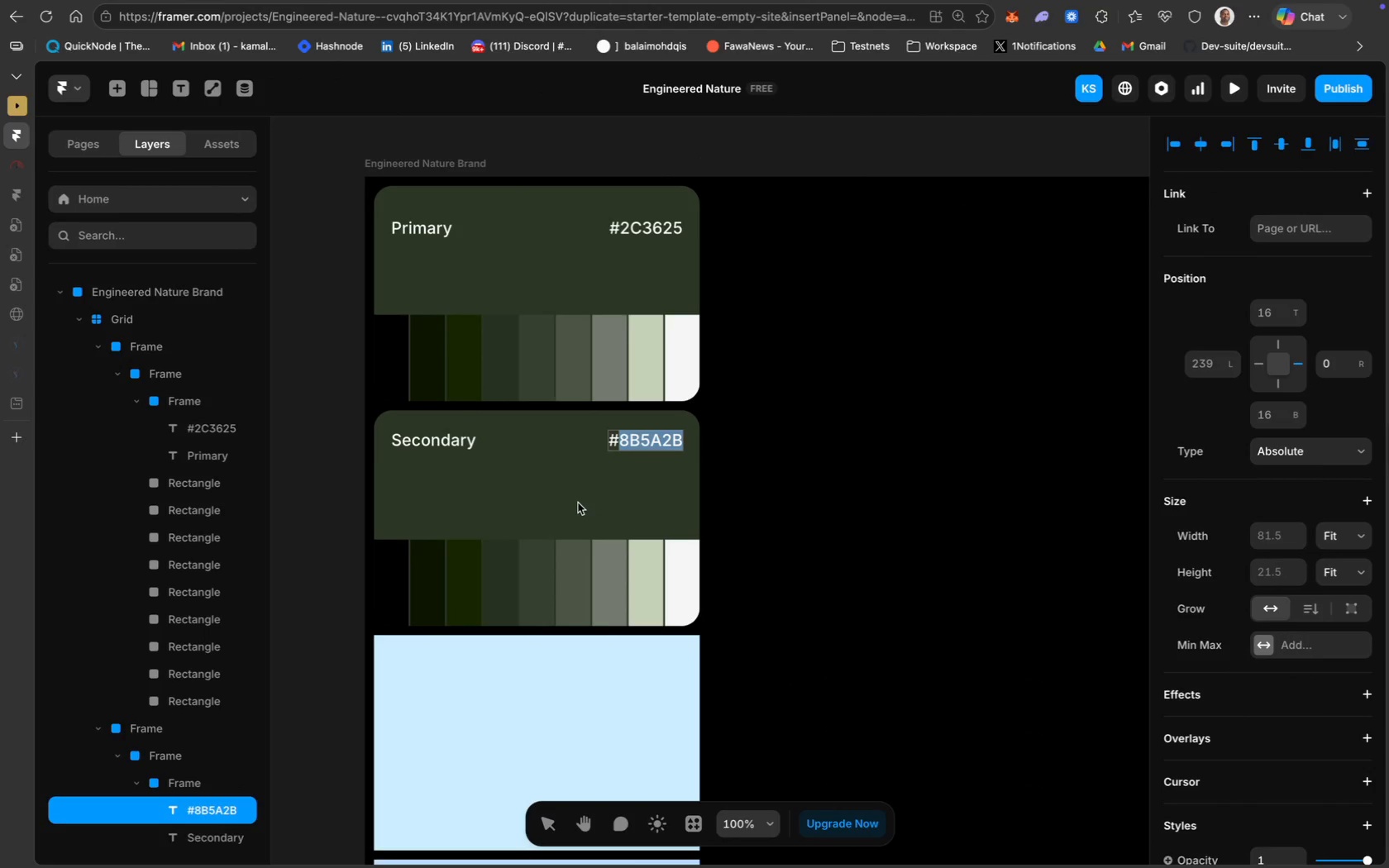 
left_click([576, 503])
 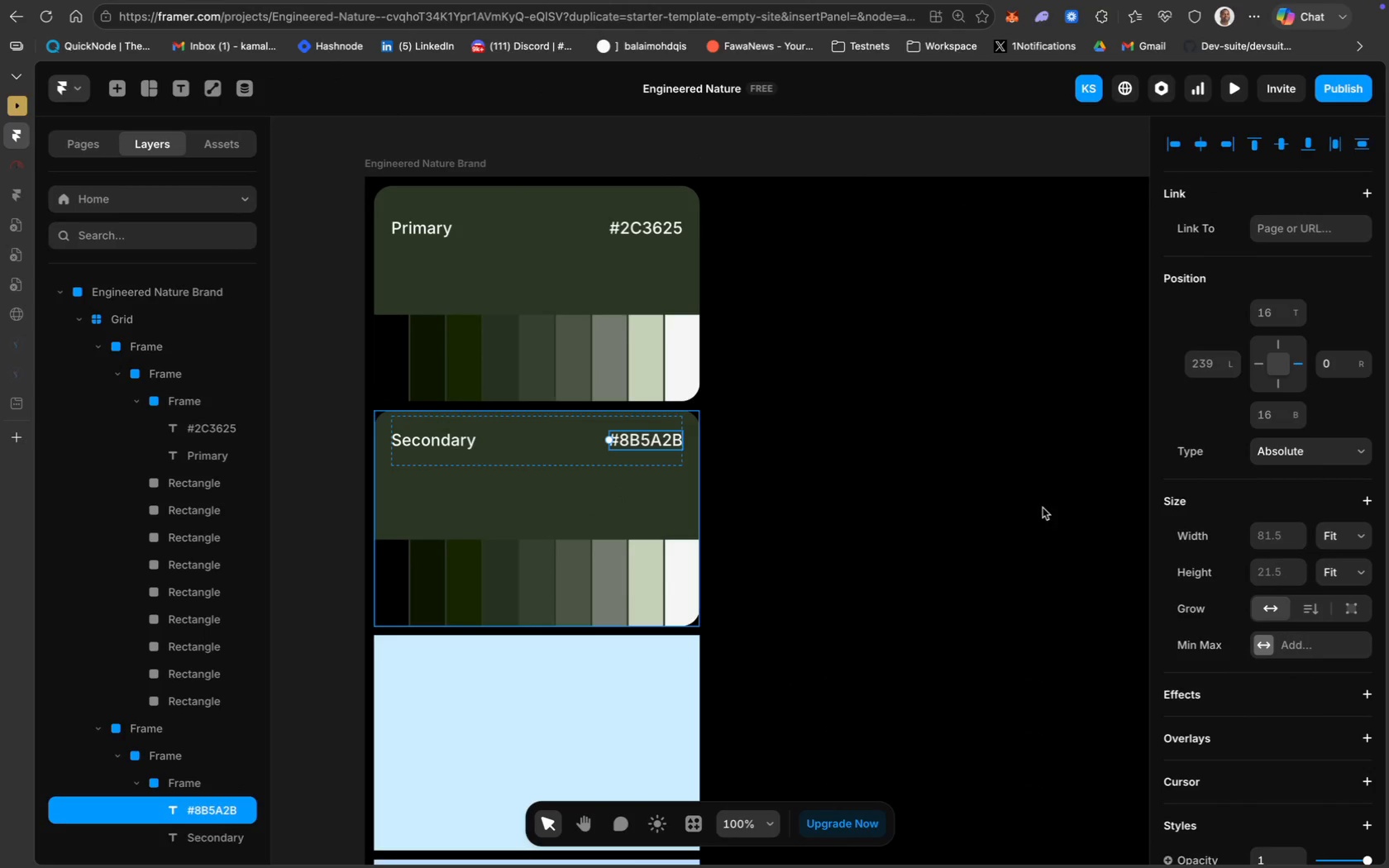 
scroll: coordinate [1278, 722], scroll_direction: down, amount: 139.0
 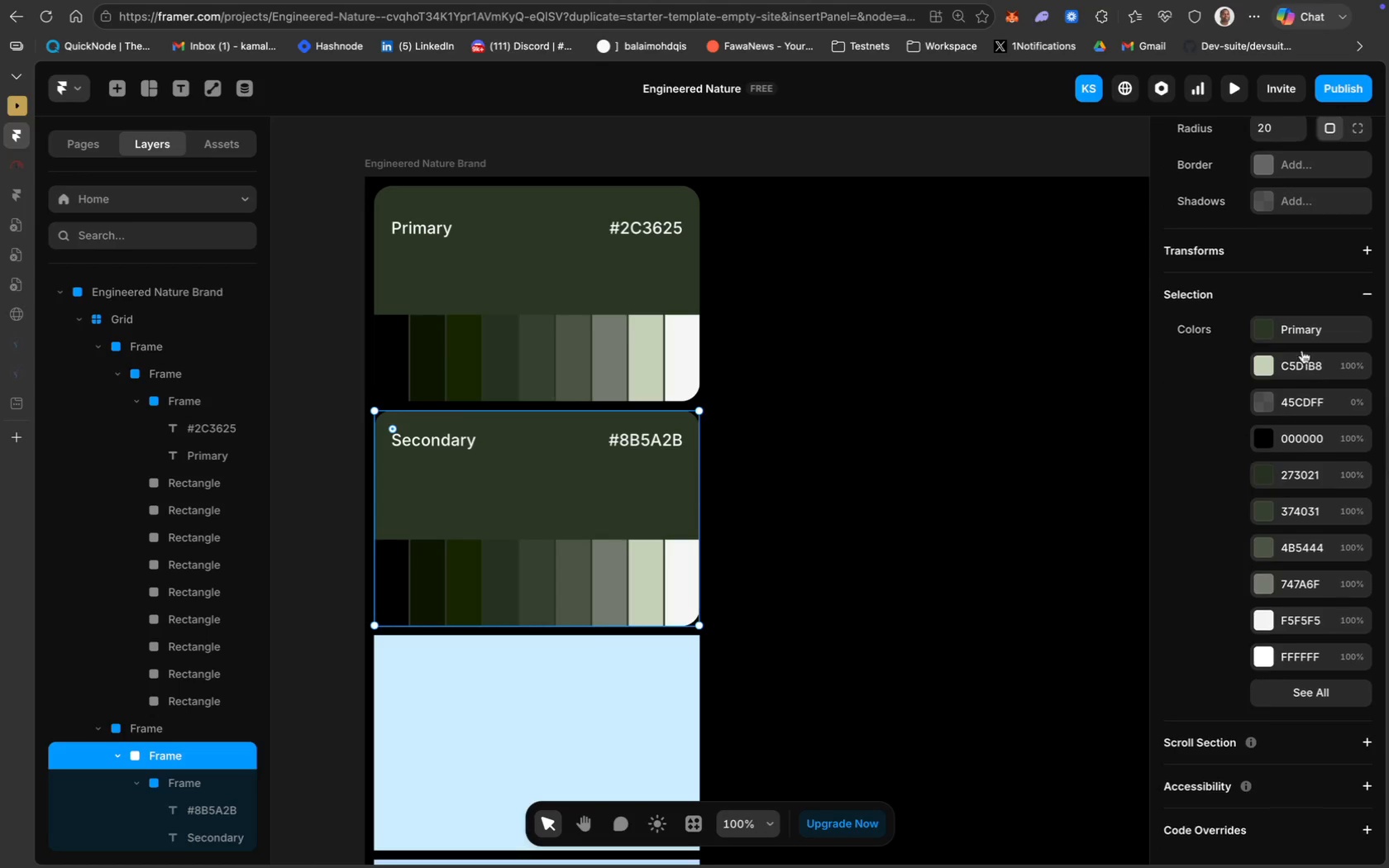 
scroll: coordinate [1301, 347], scroll_direction: up, amount: 41.0
 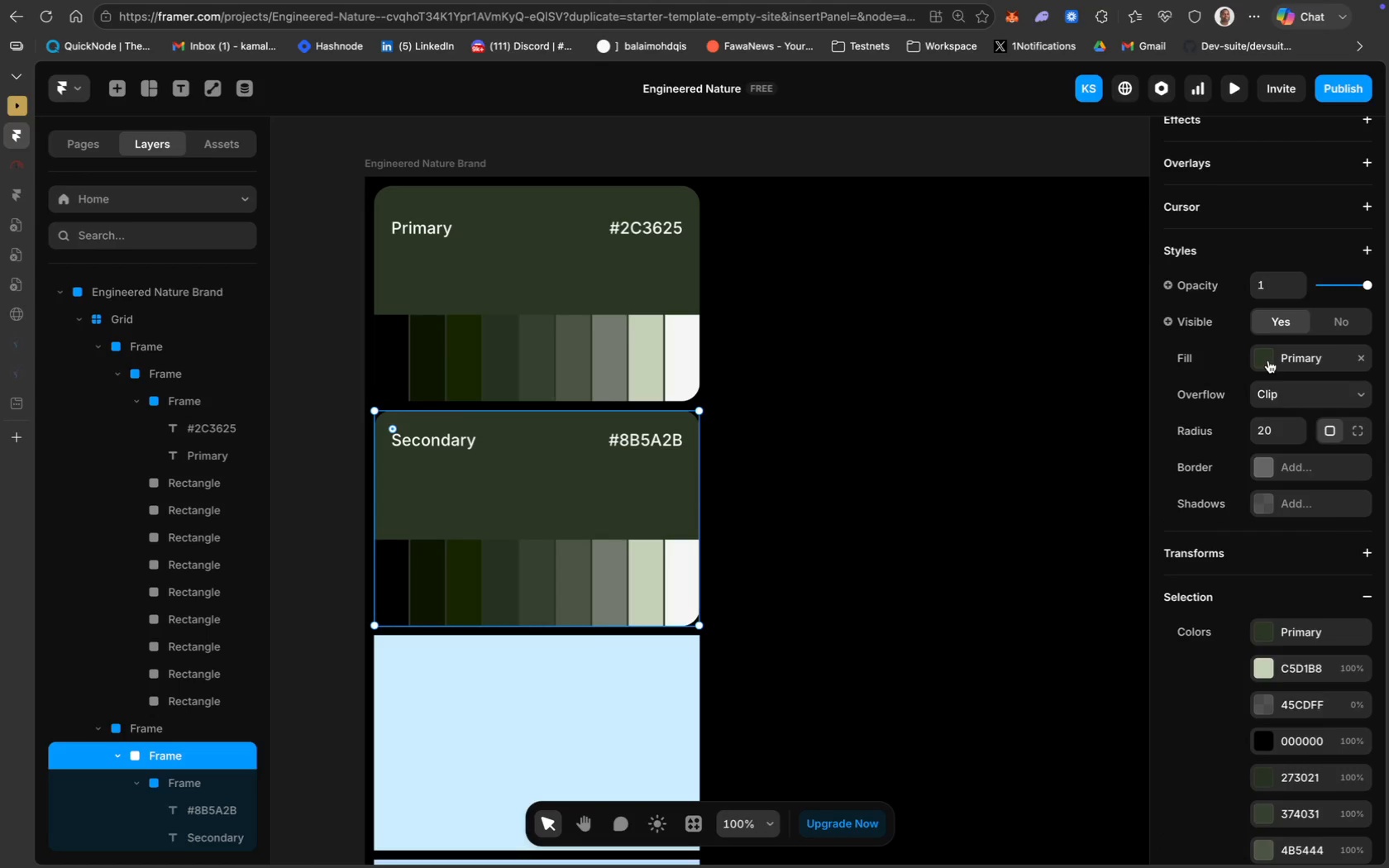 
left_click([1282, 360])
 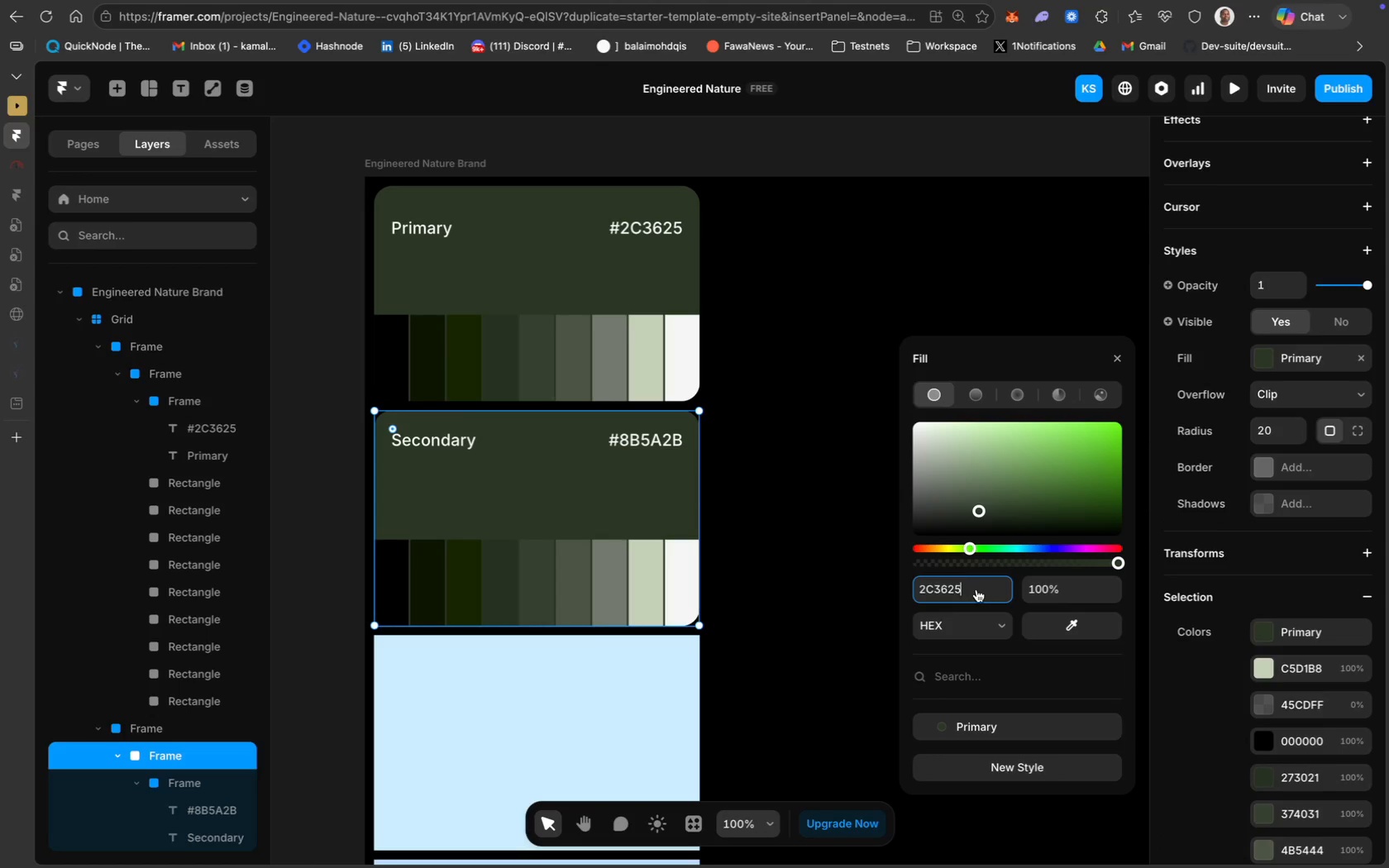 
key(Meta+A)
 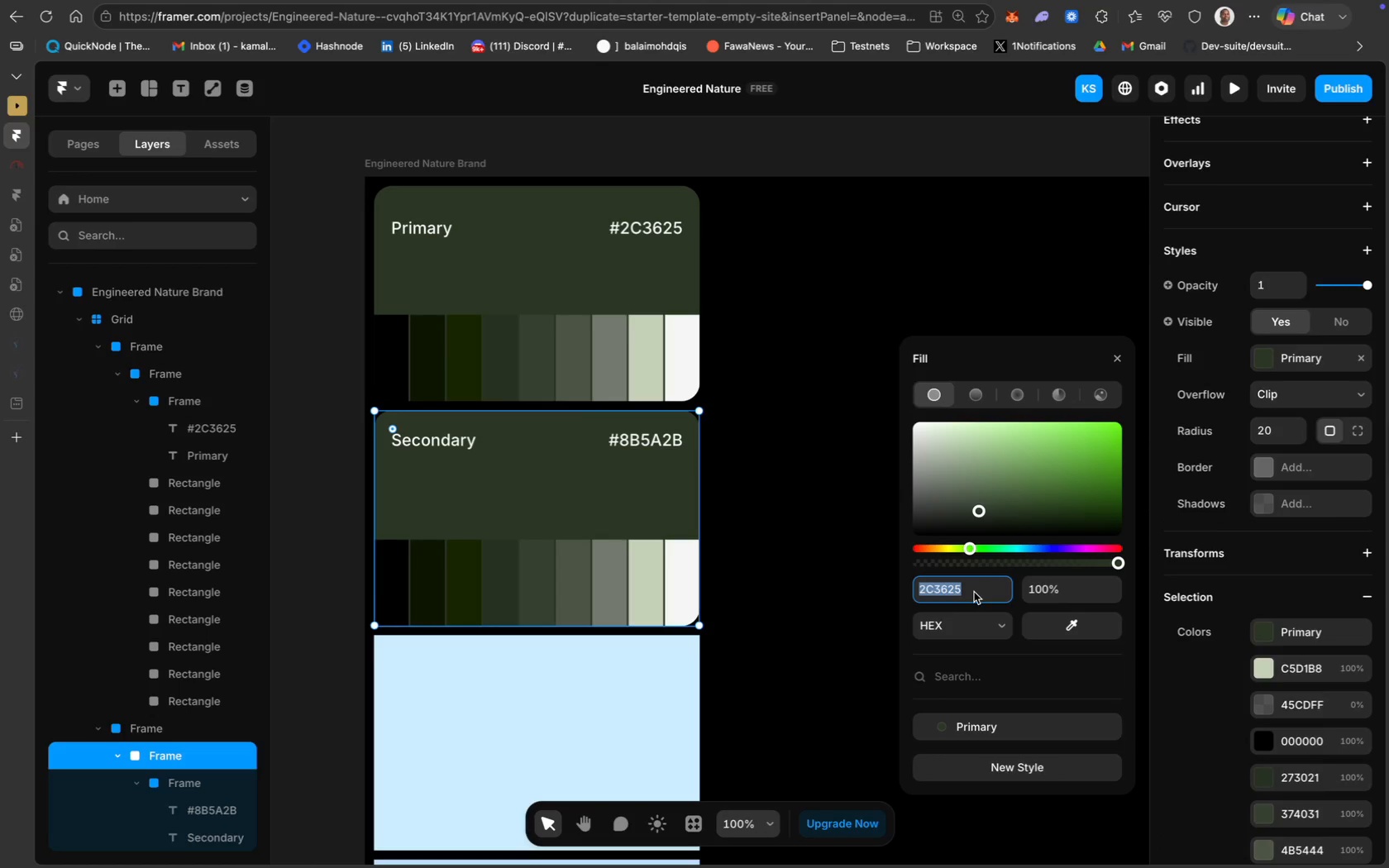 
key(Meta+V)
 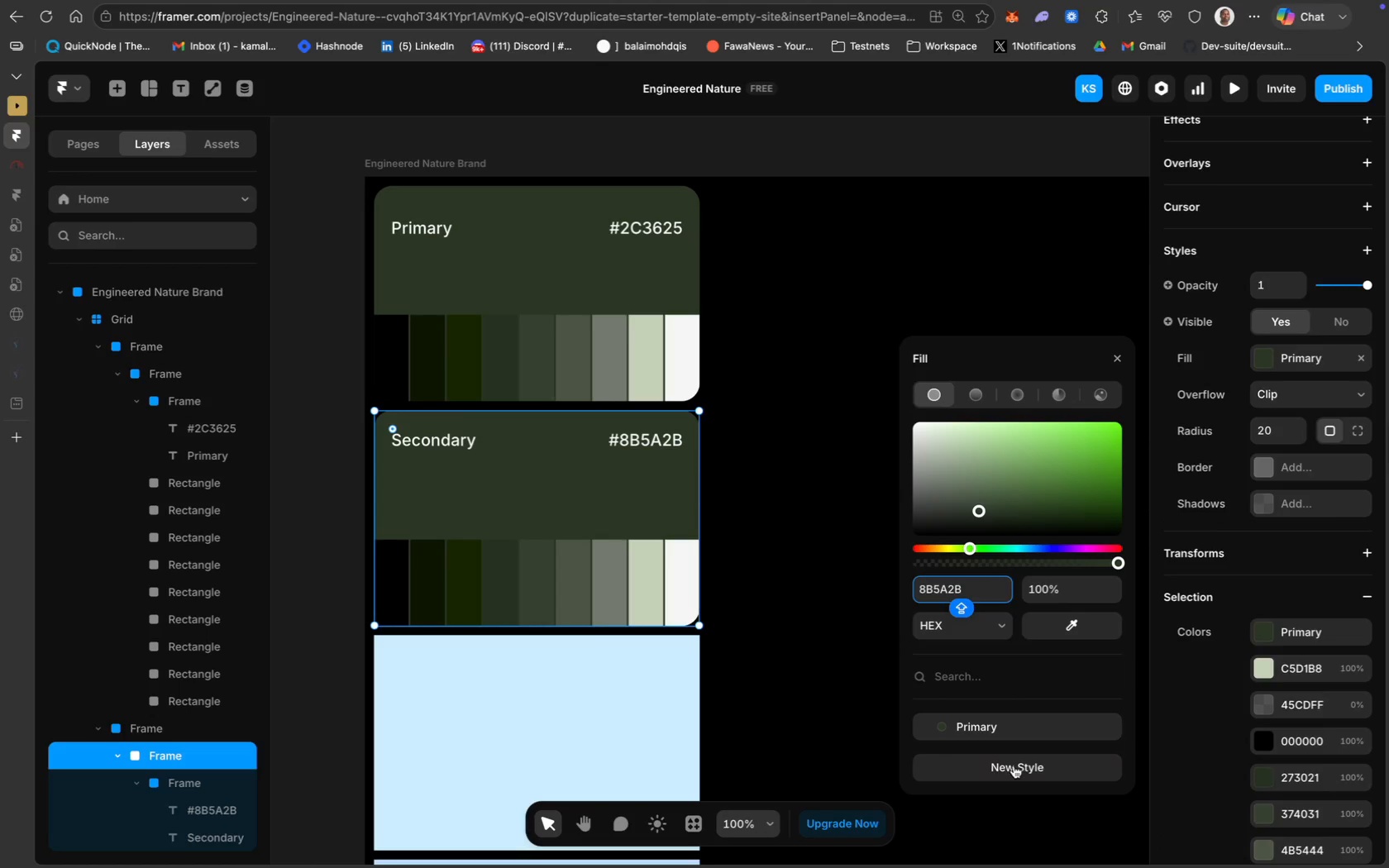 
left_click([1014, 765])
 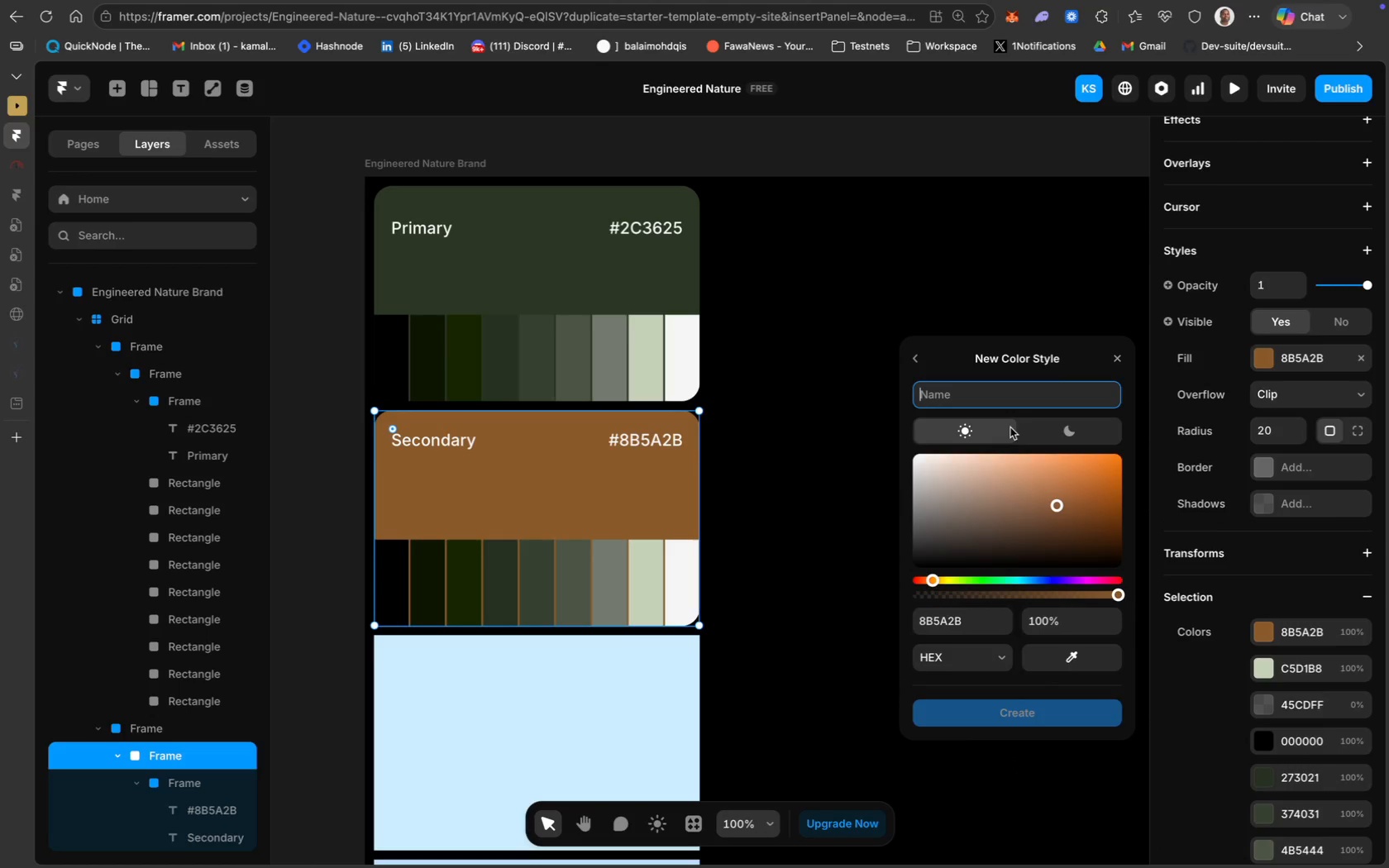 
type(Secondary)
 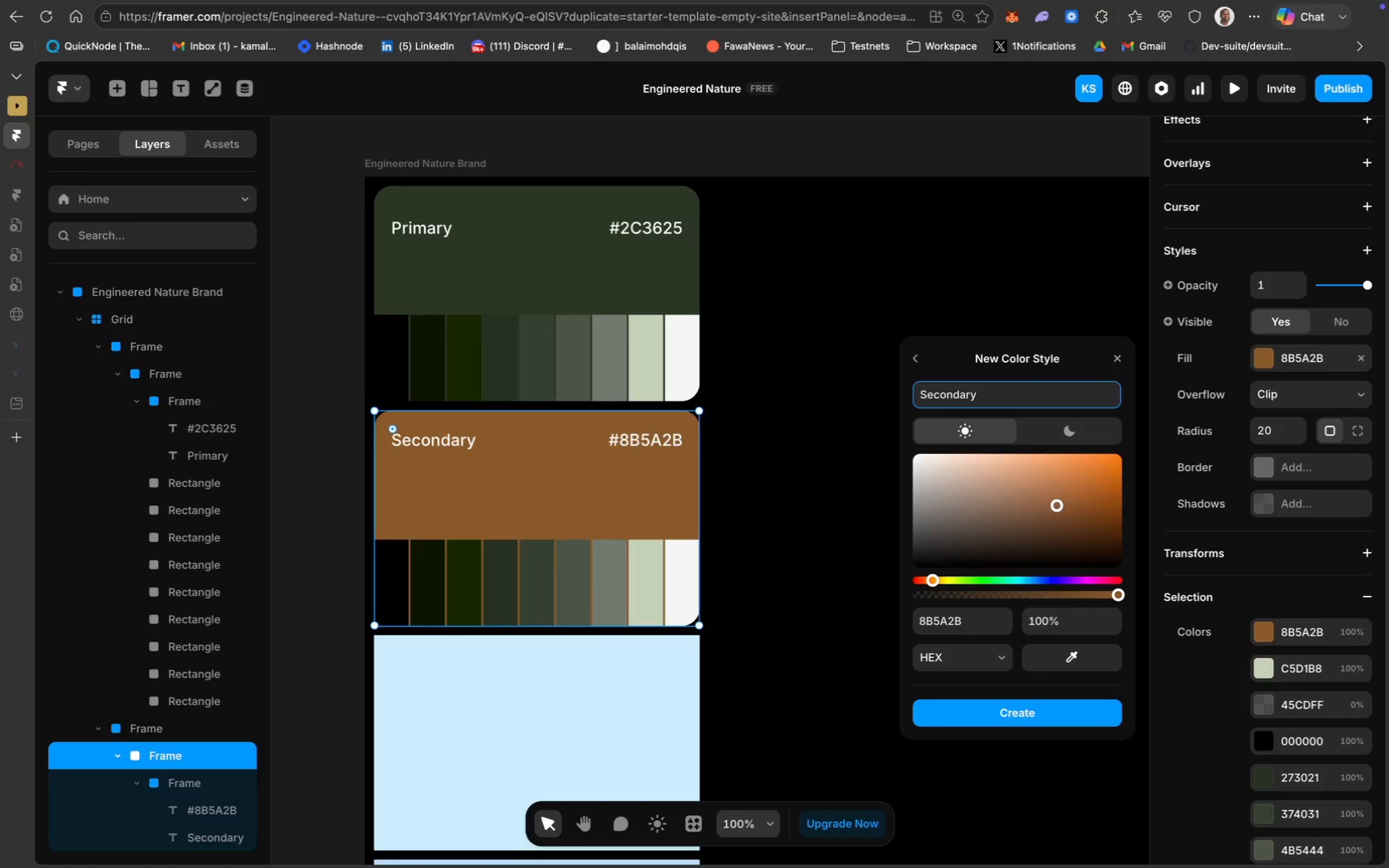 
key(Enter)
 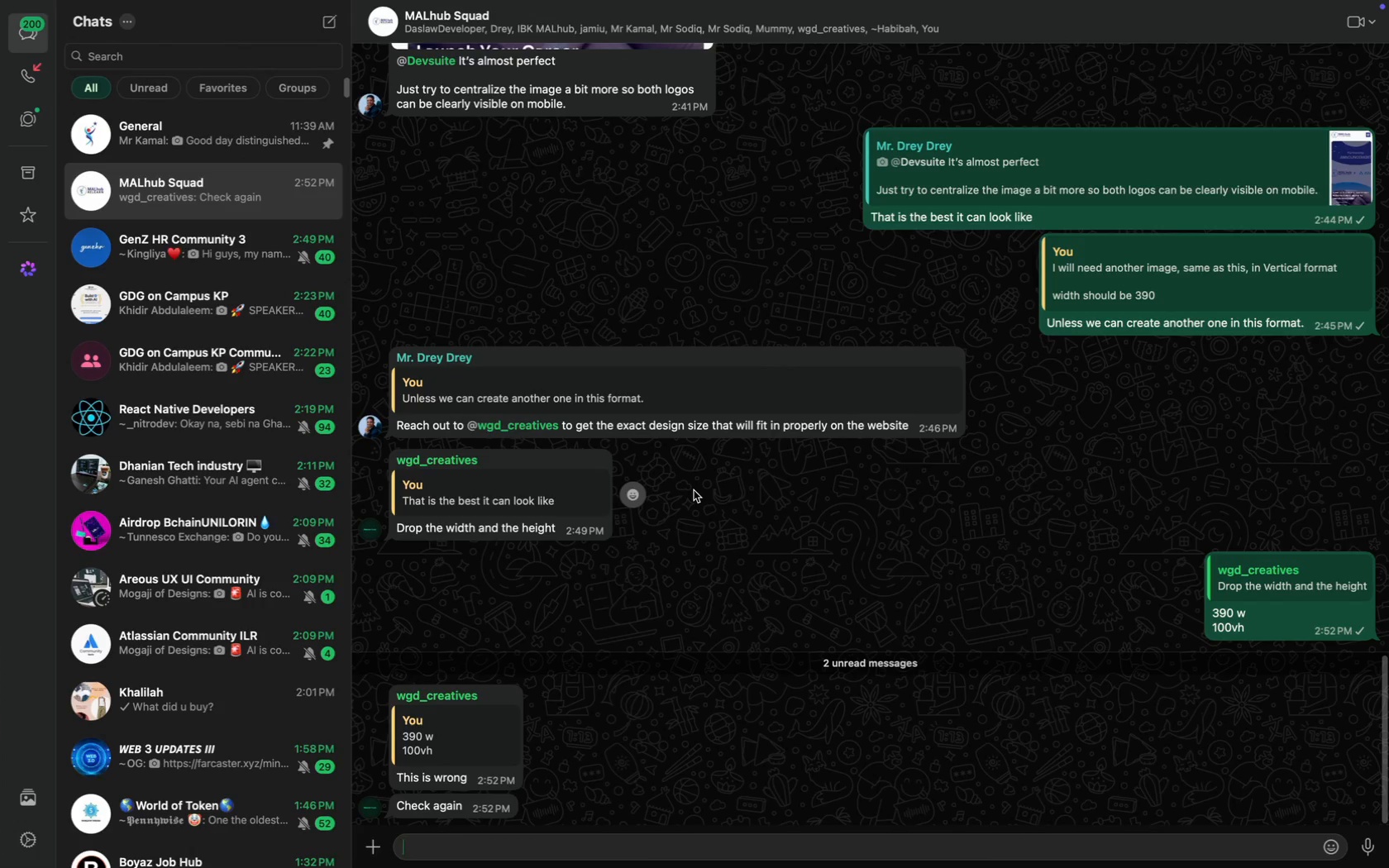 
key(CapsLock)
 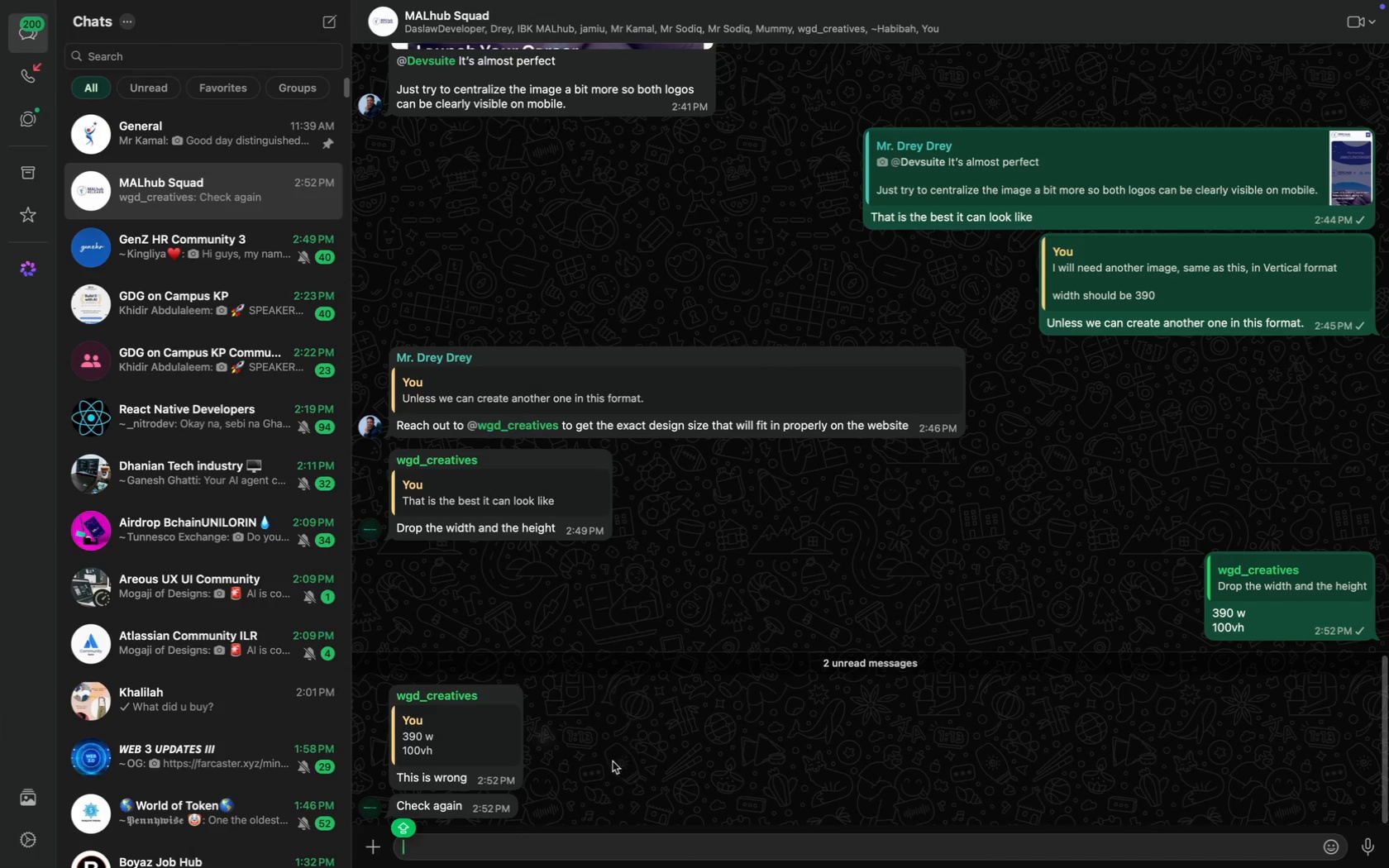 
left_click([488, 845])
 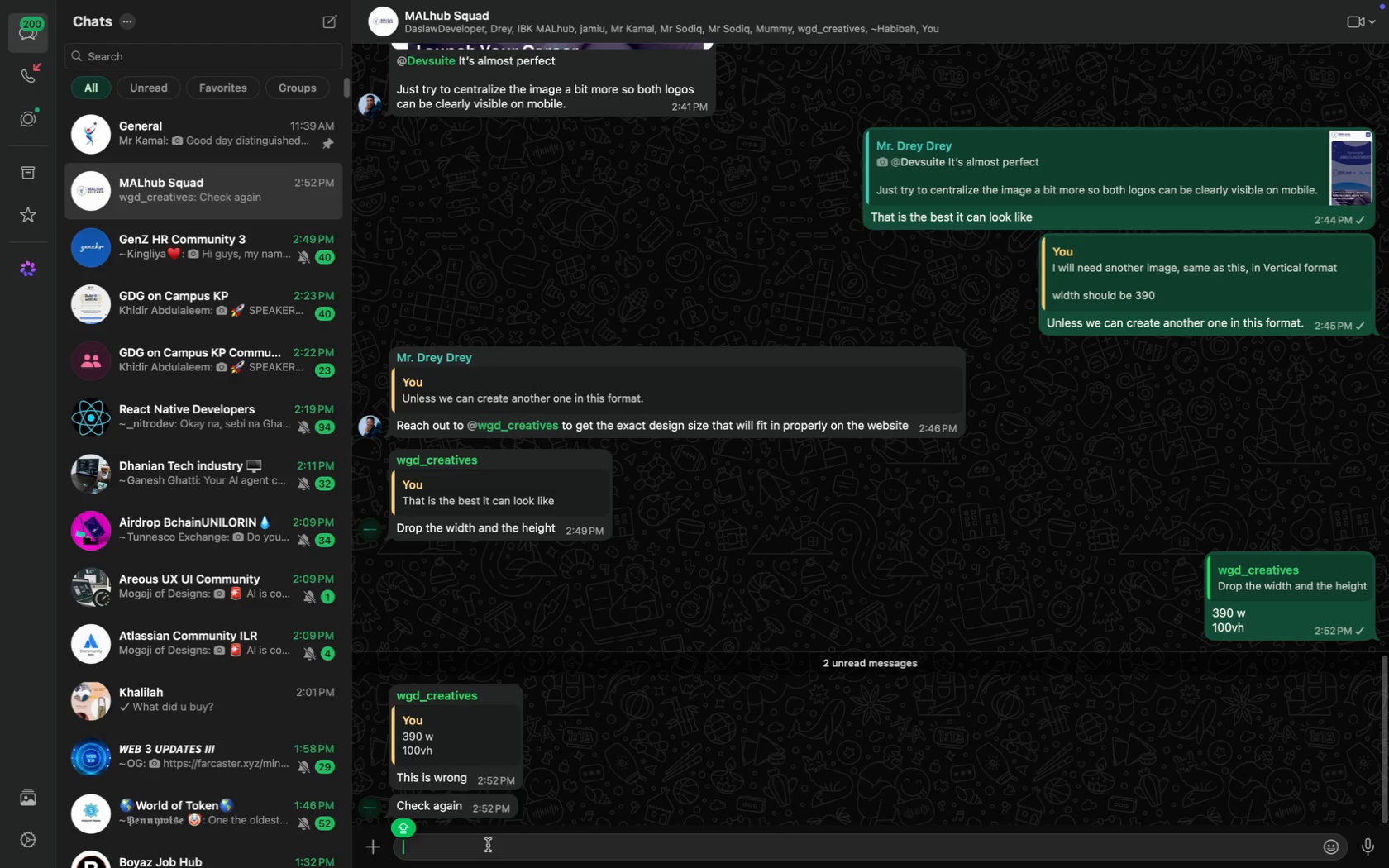 
type(Vertical heig)
key(Backspace)
type(ght for for hei)
key(Backspace)
key(Backspace)
 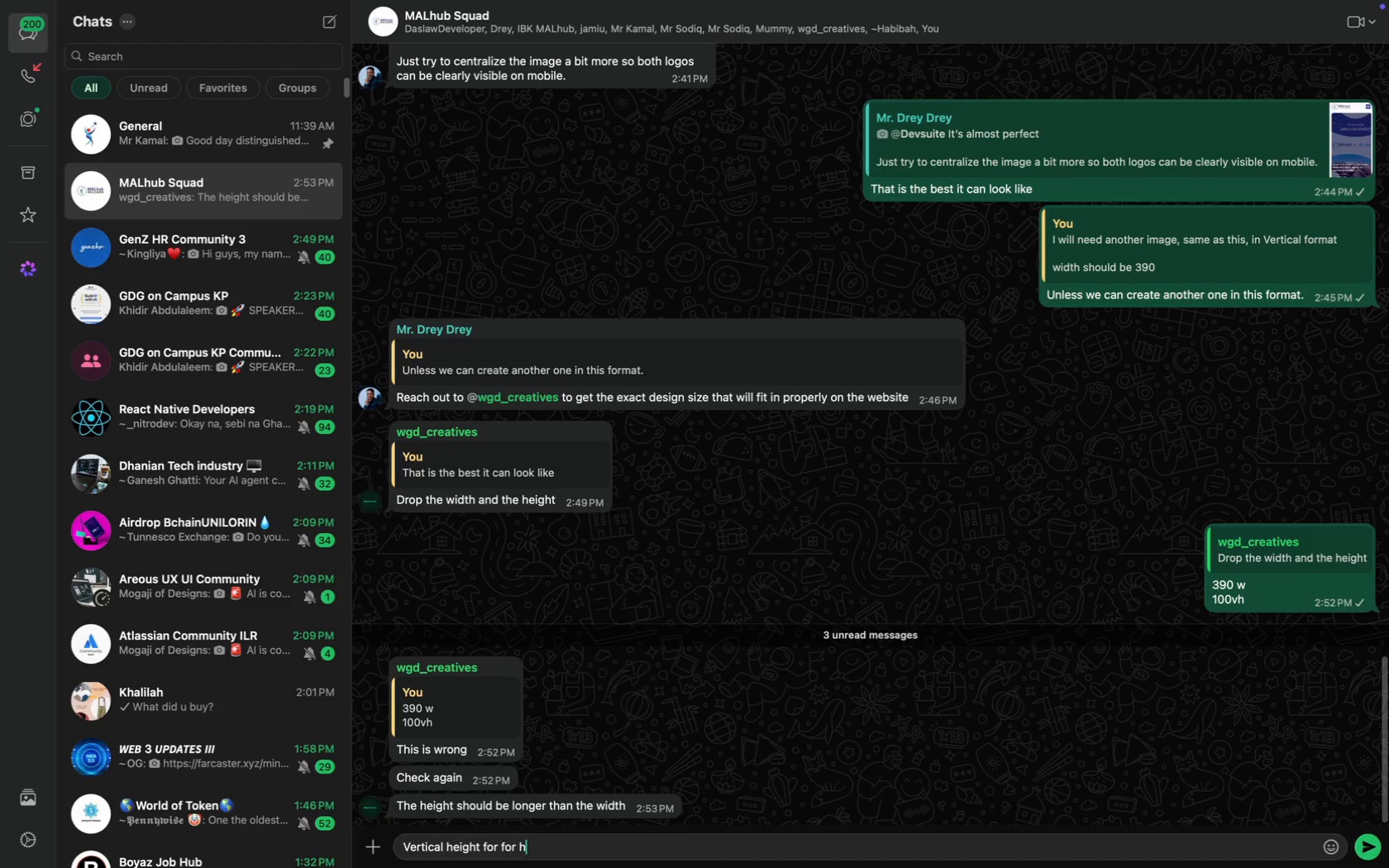 
key(Meta+A)
 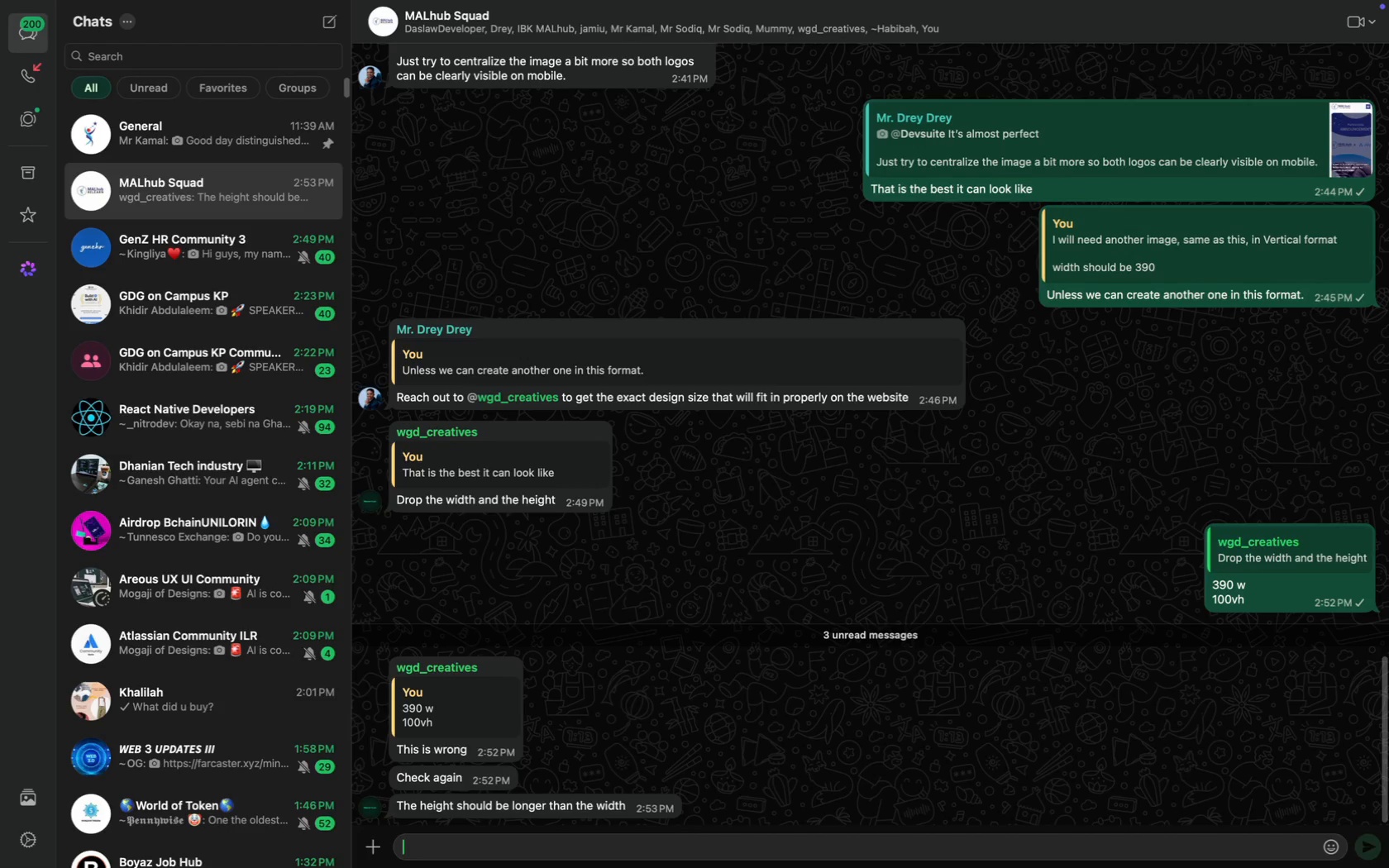 
key(Backspace)
 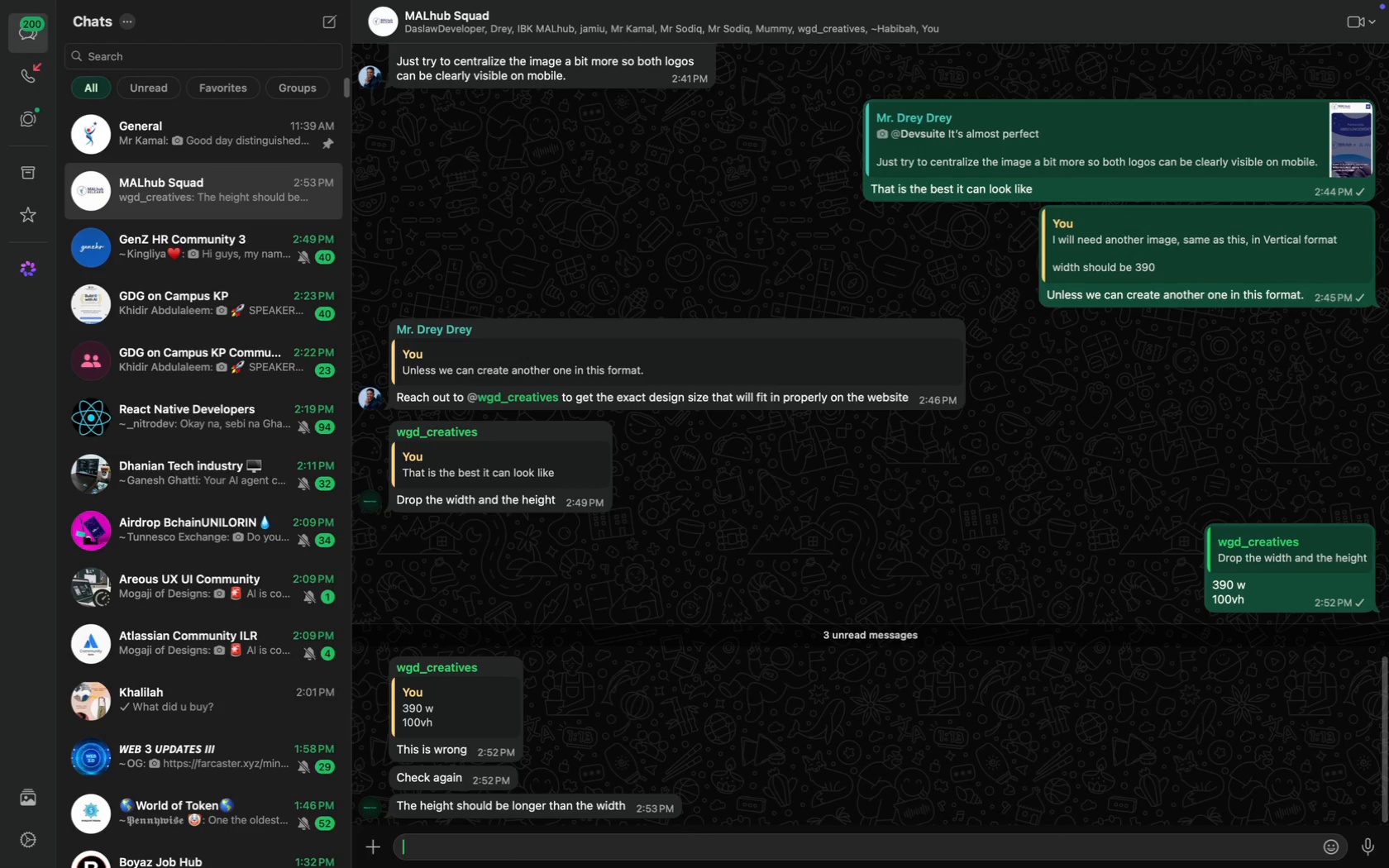 
key(CapsLock)
 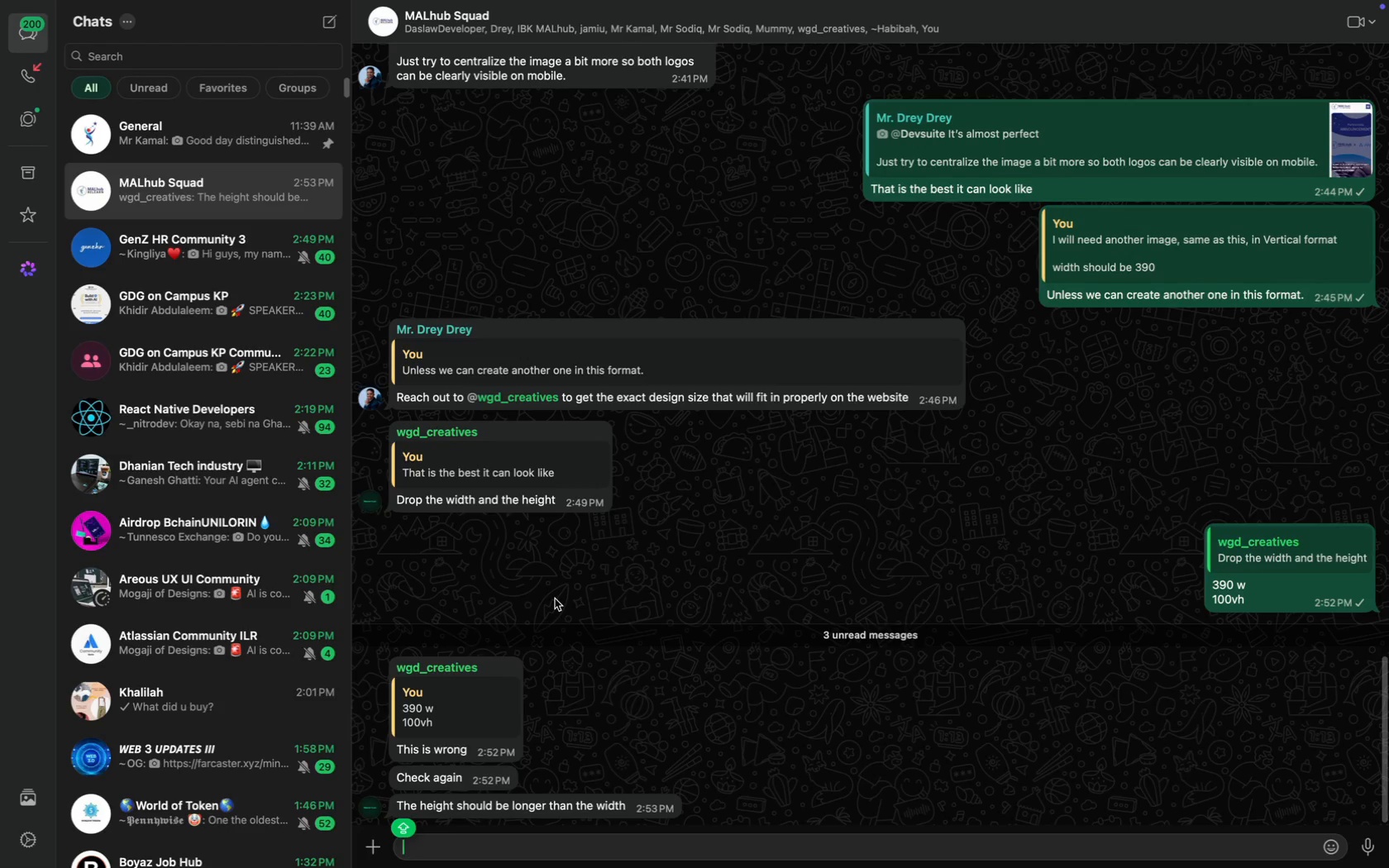 
wait(5.18)
 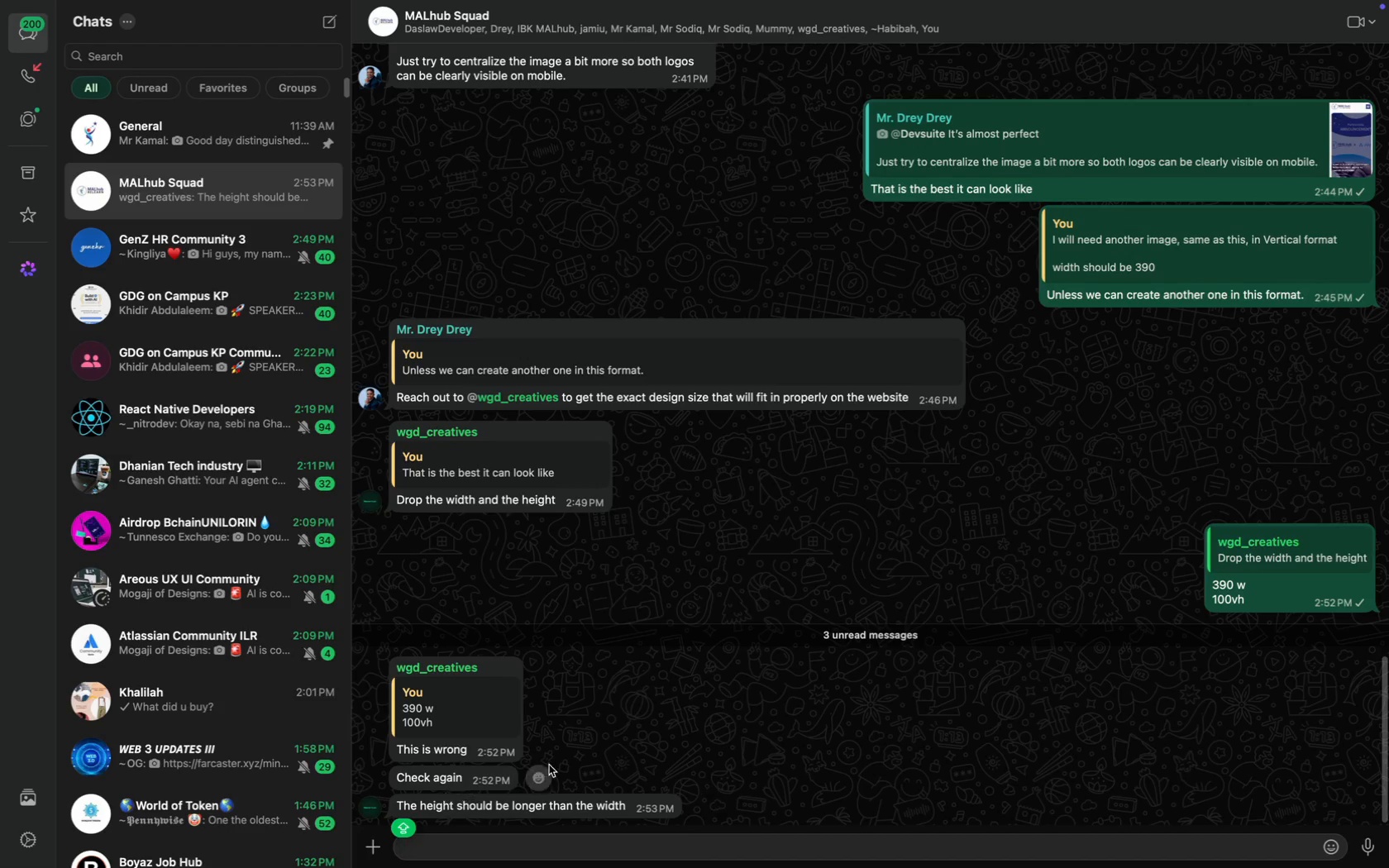 
left_click([555, 599])
 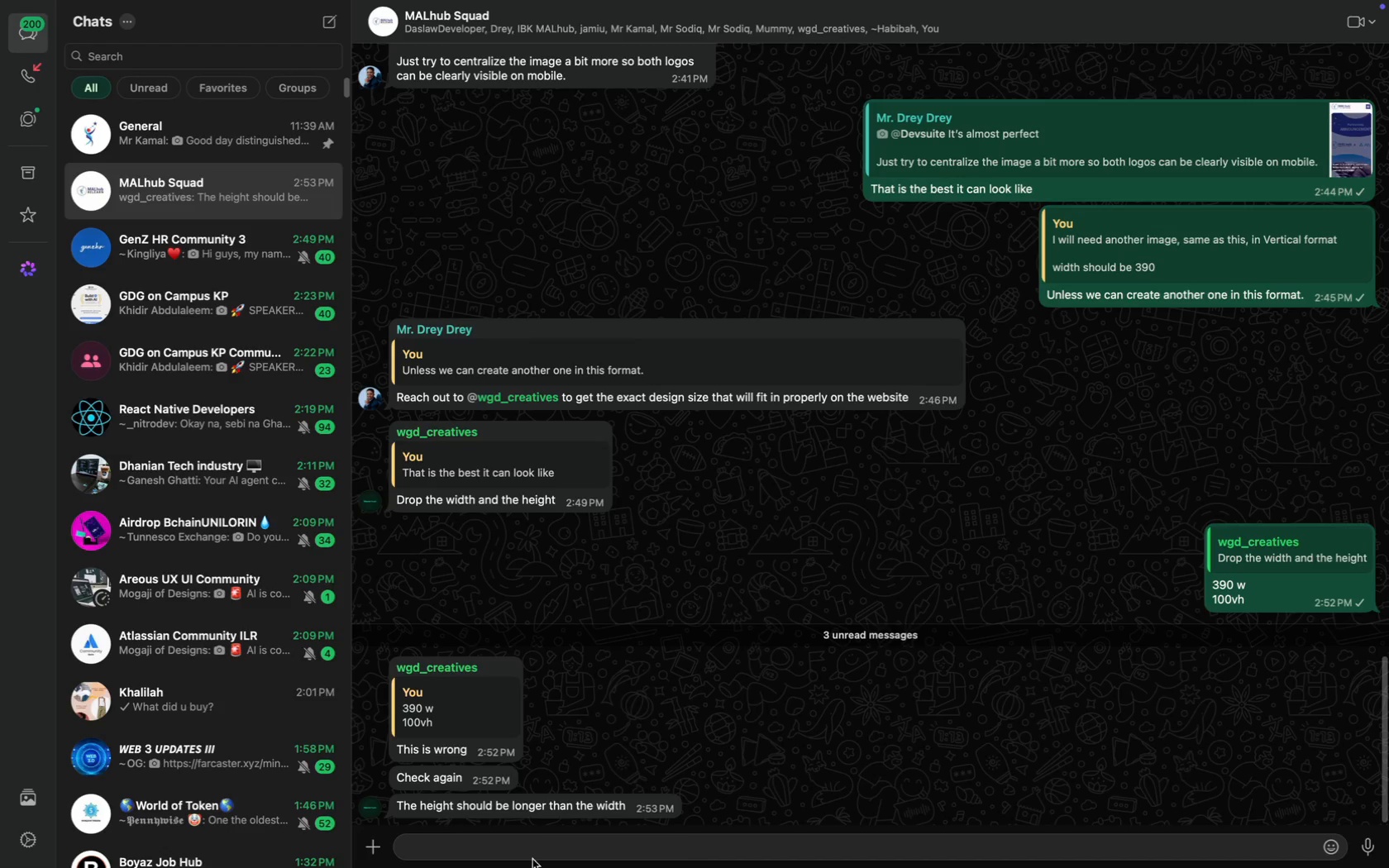 
type(This is for the website )
 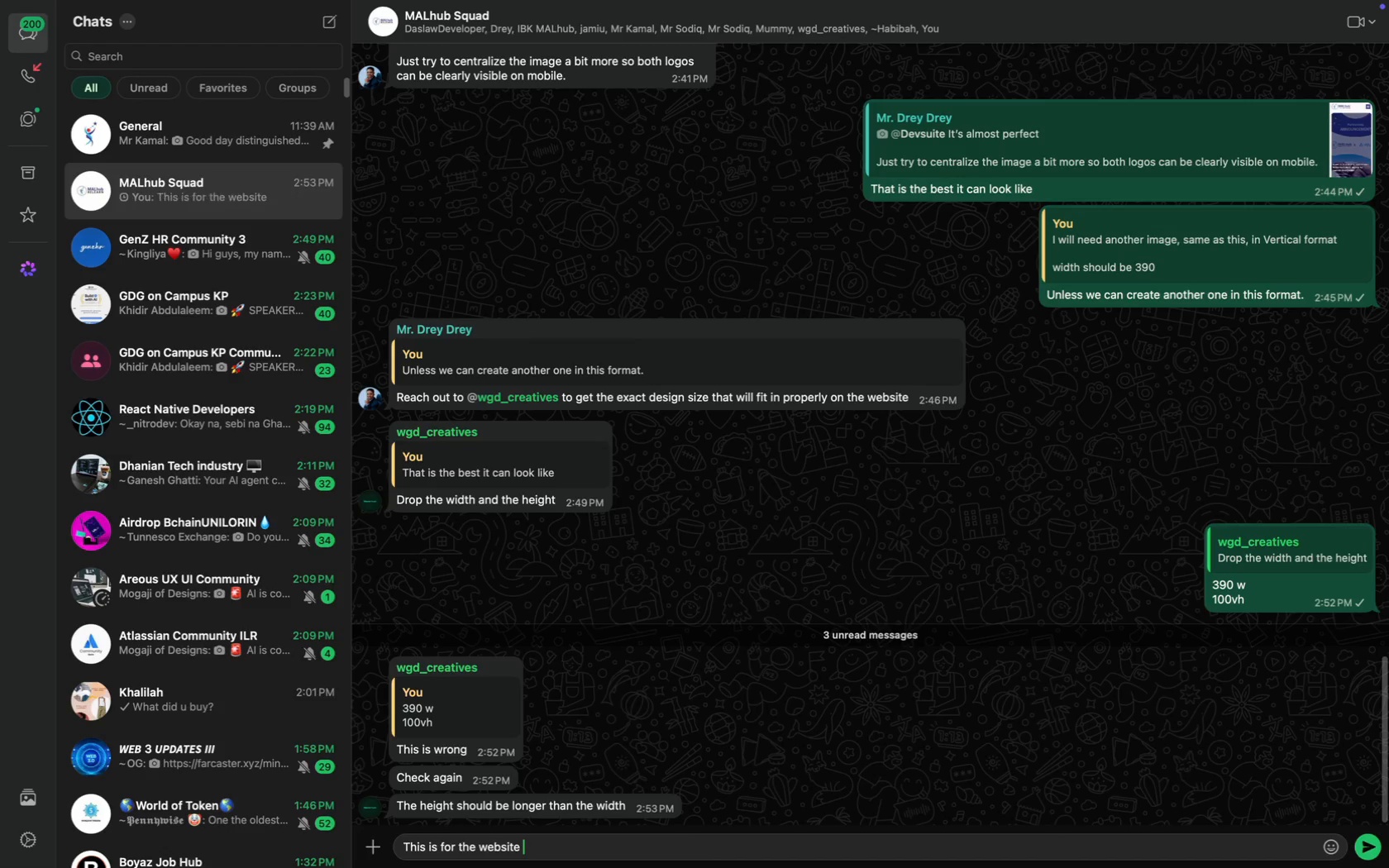 
key(Enter)
 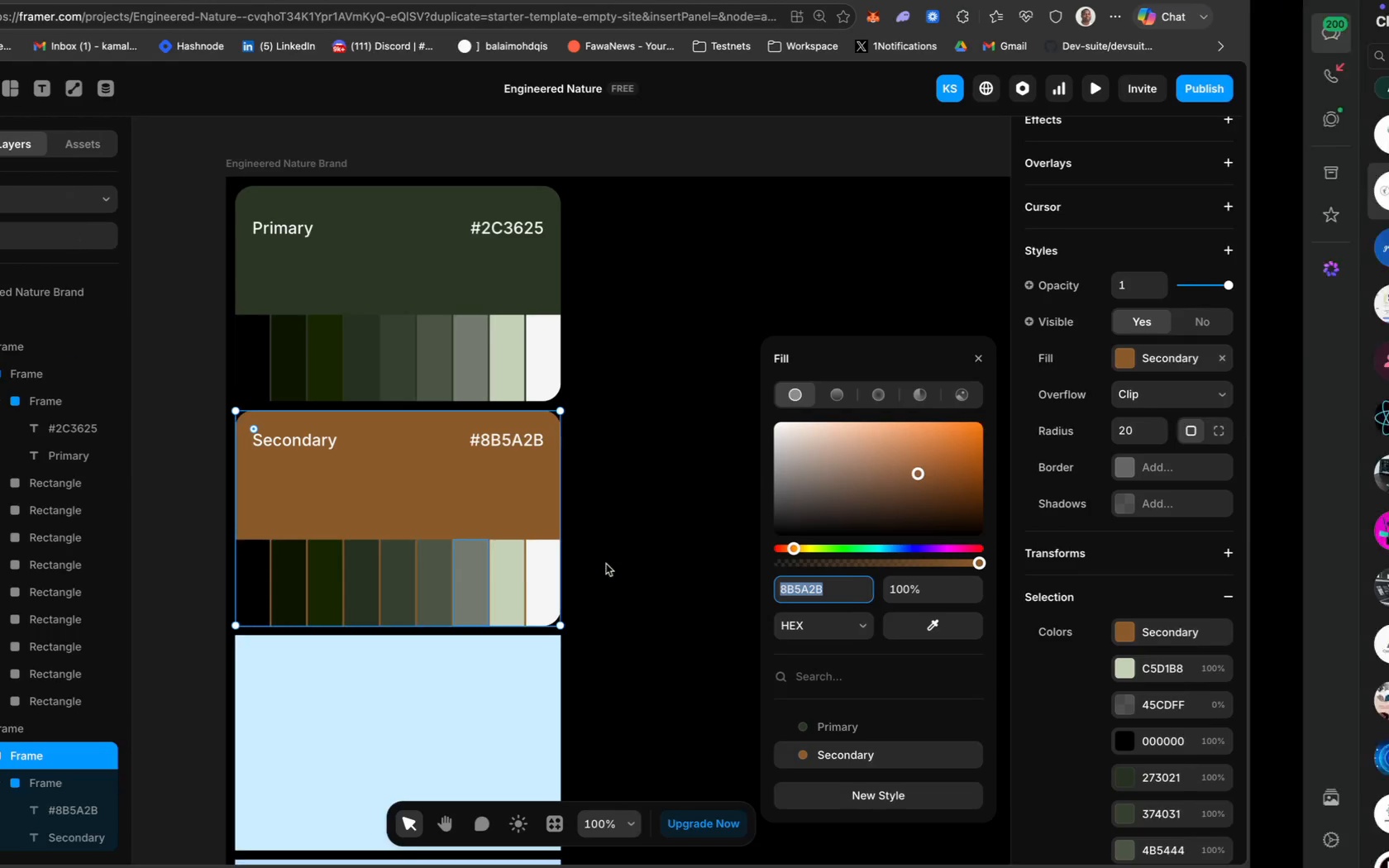 
wait(5.27)
 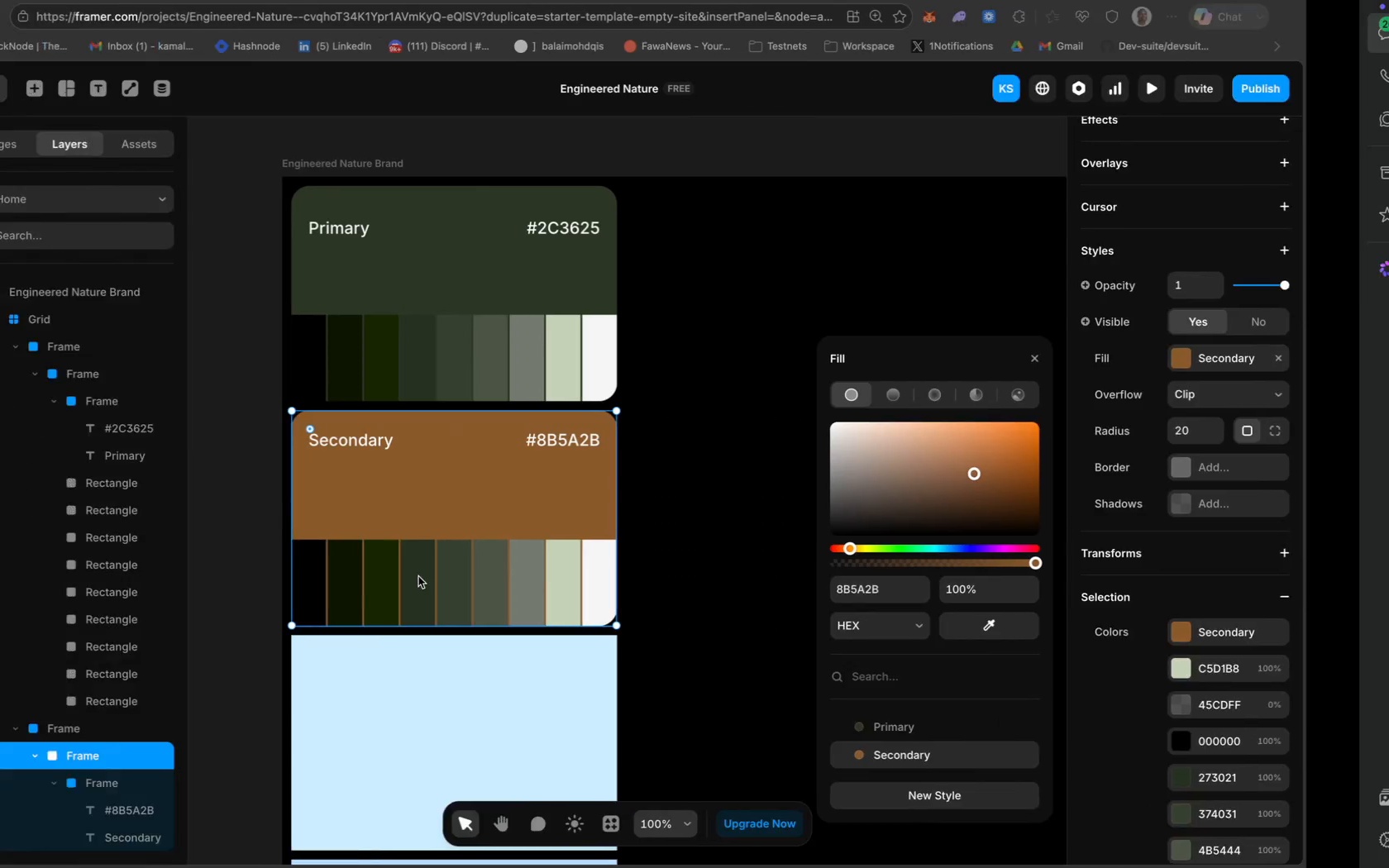 
key(CapsLock)
 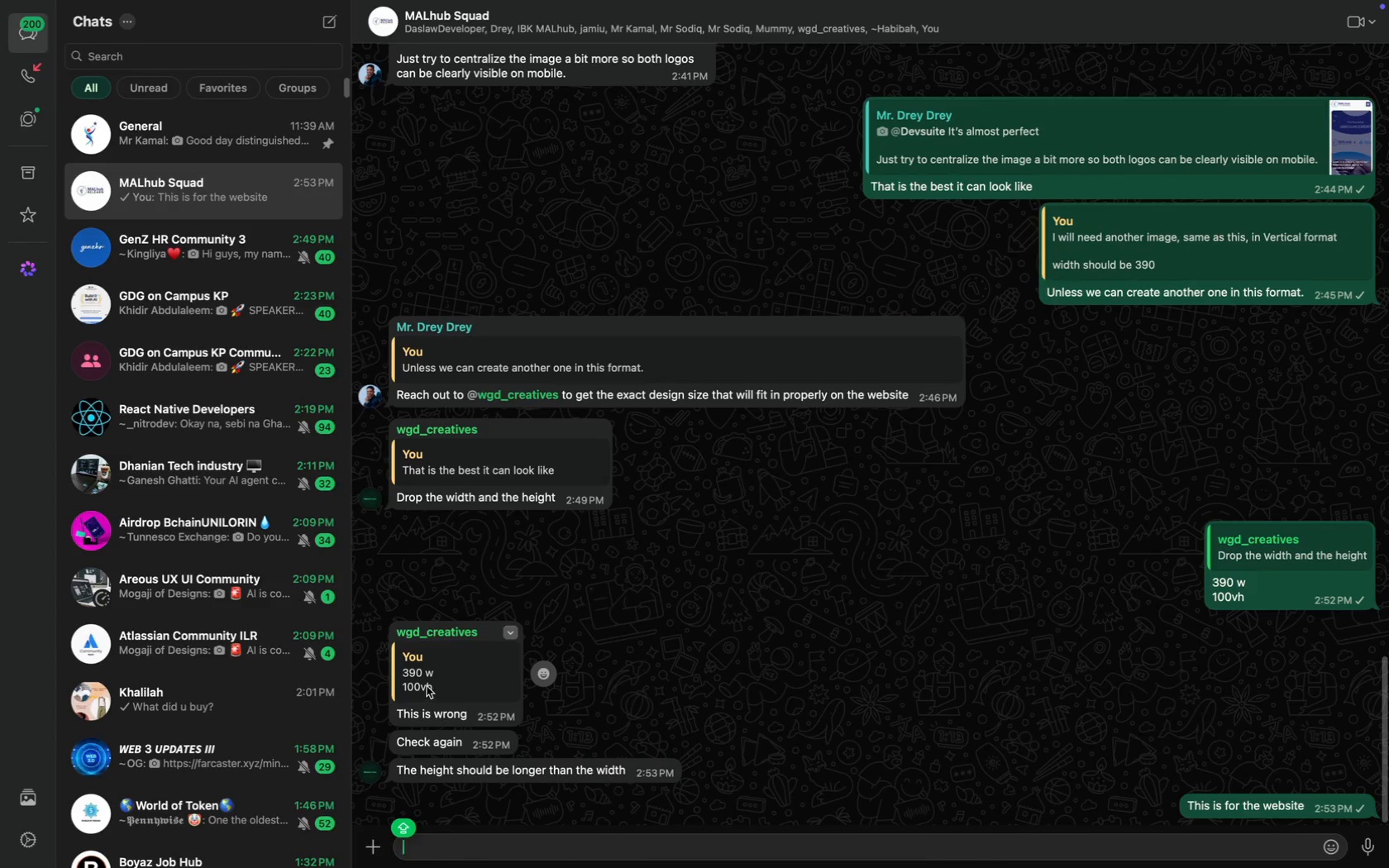 
wait(8.42)
 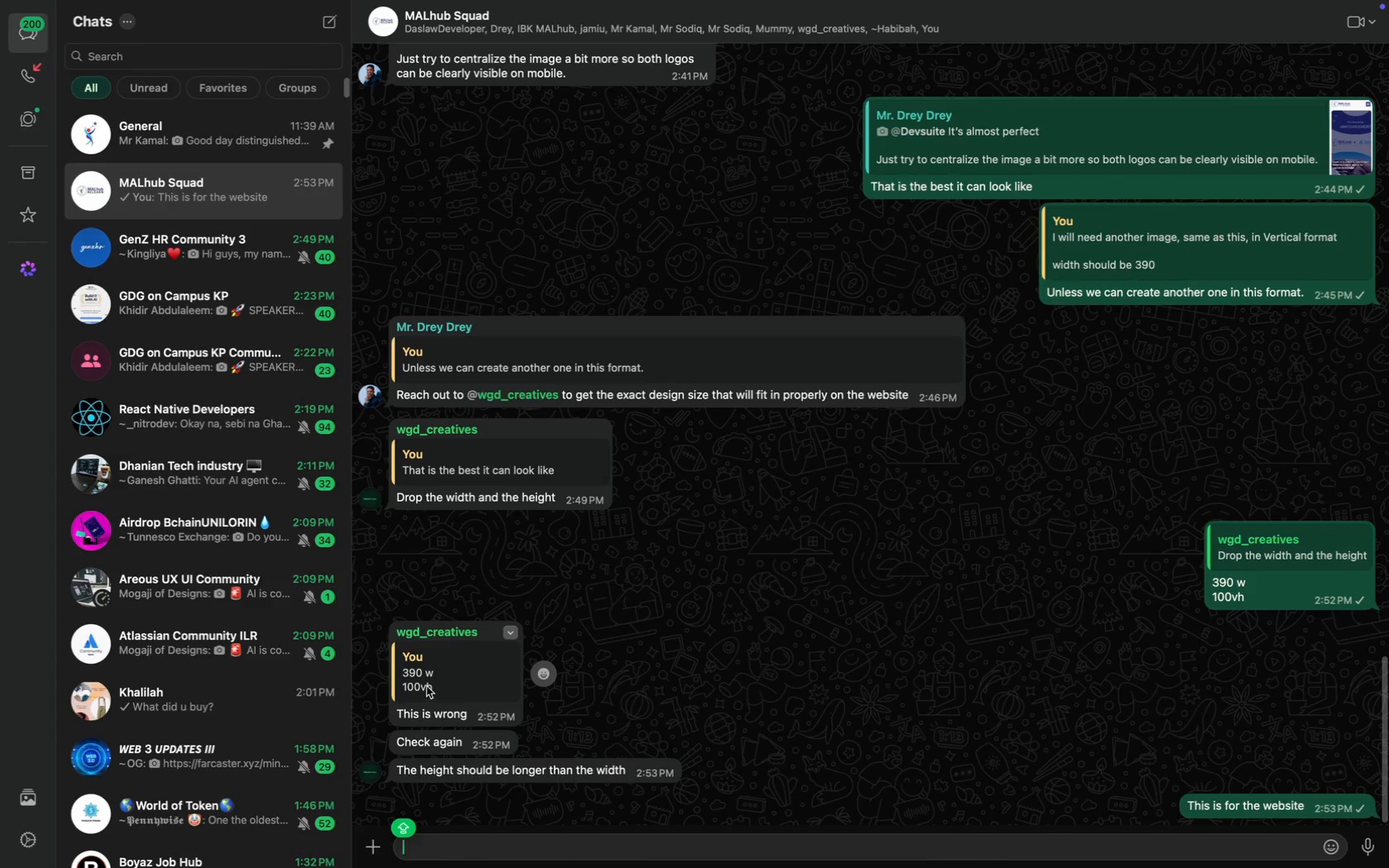 
type(100 vertical o)
 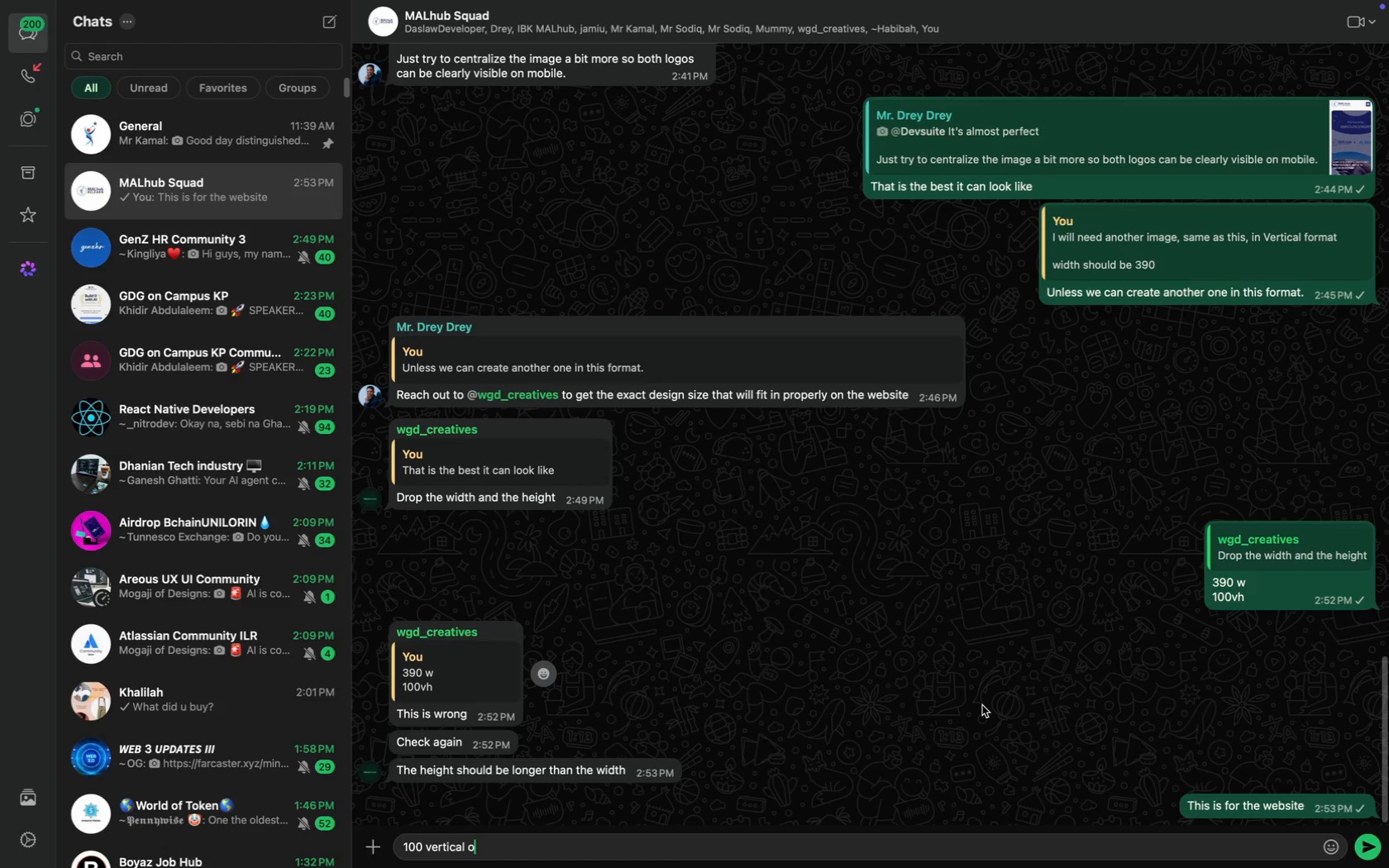 
key(Backspace)
type(he)
 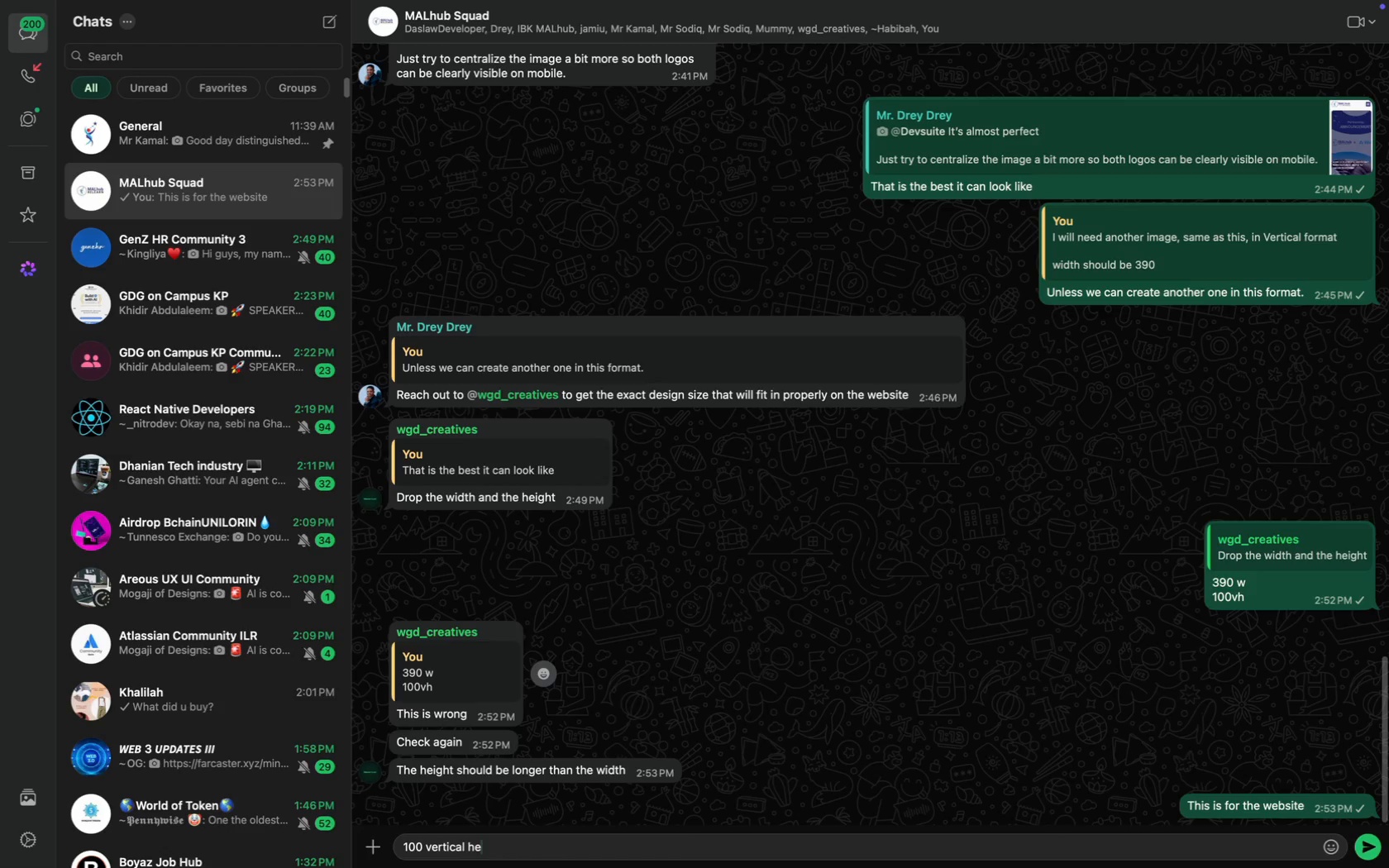 
key(Meta+A)
 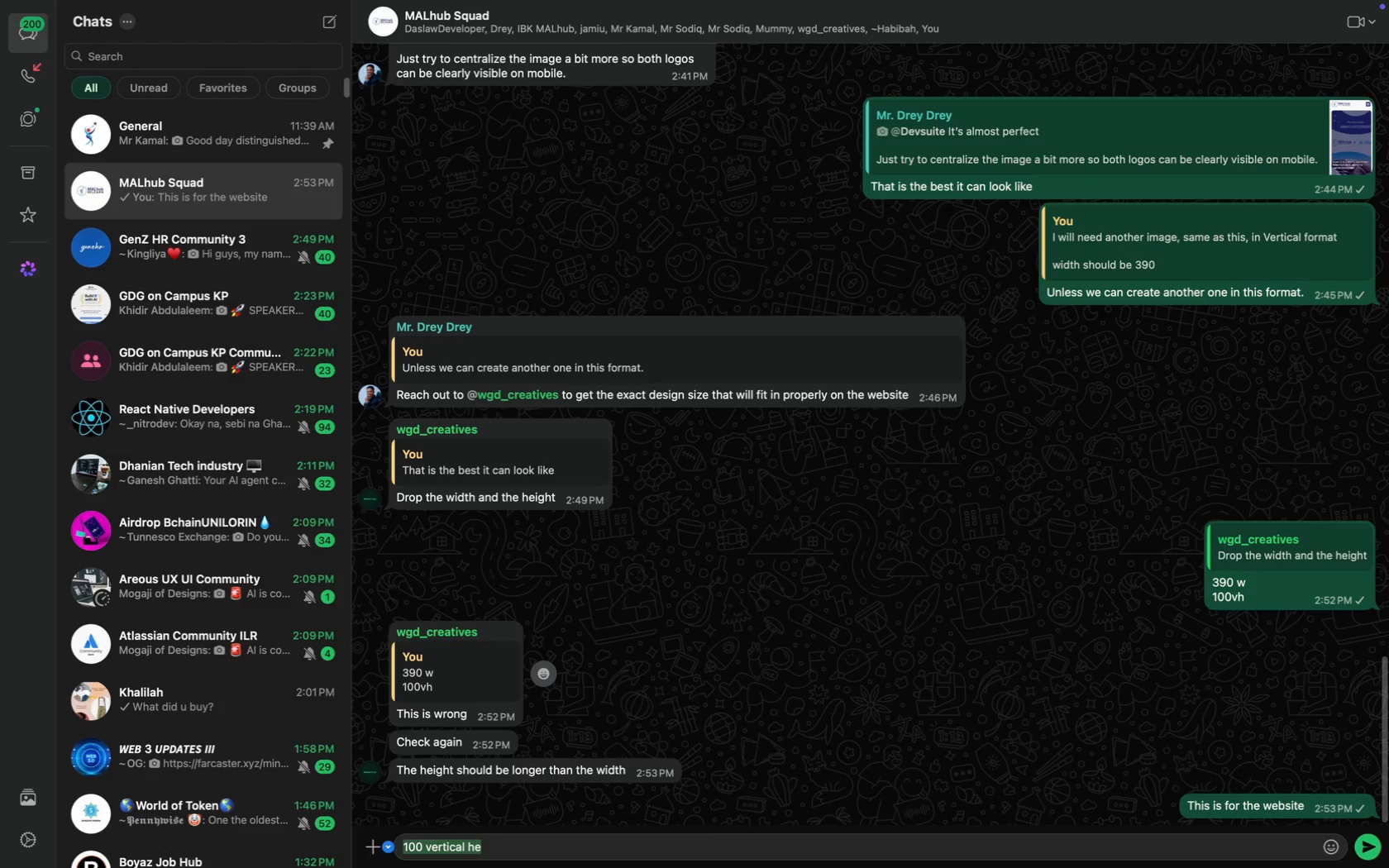 
key(Backspace)
 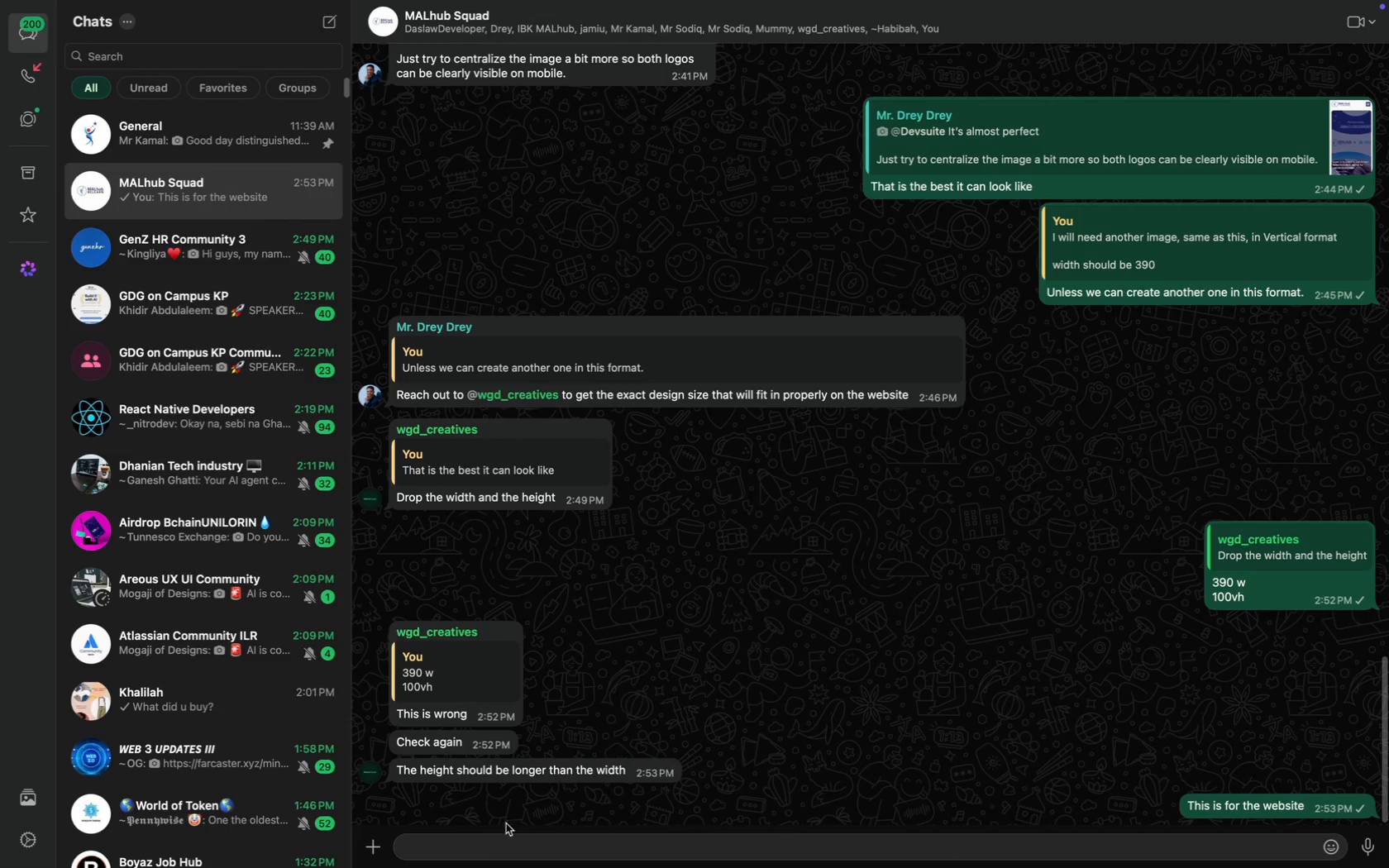 
wait(13.19)
 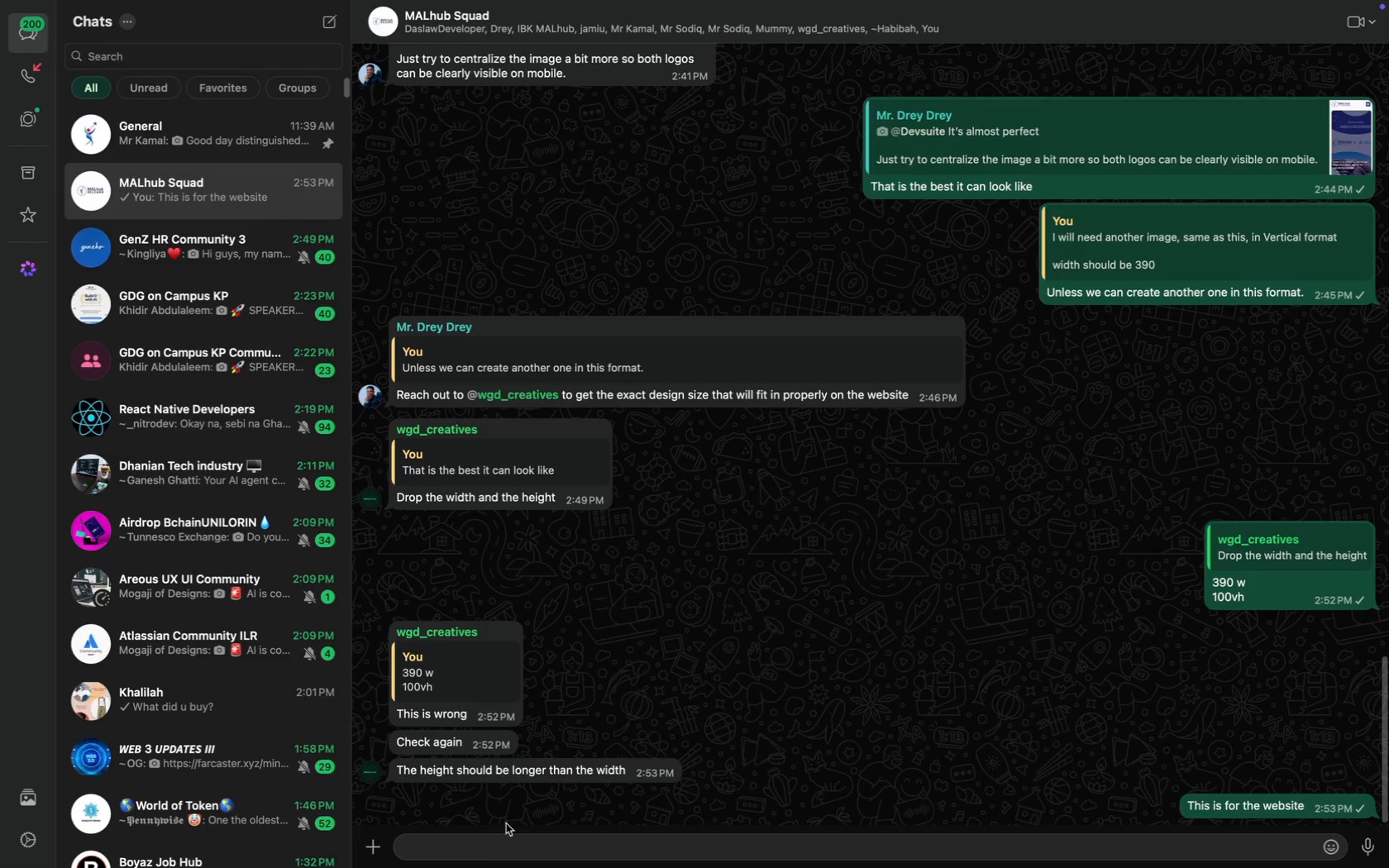 
mouse_move([328, 601])
 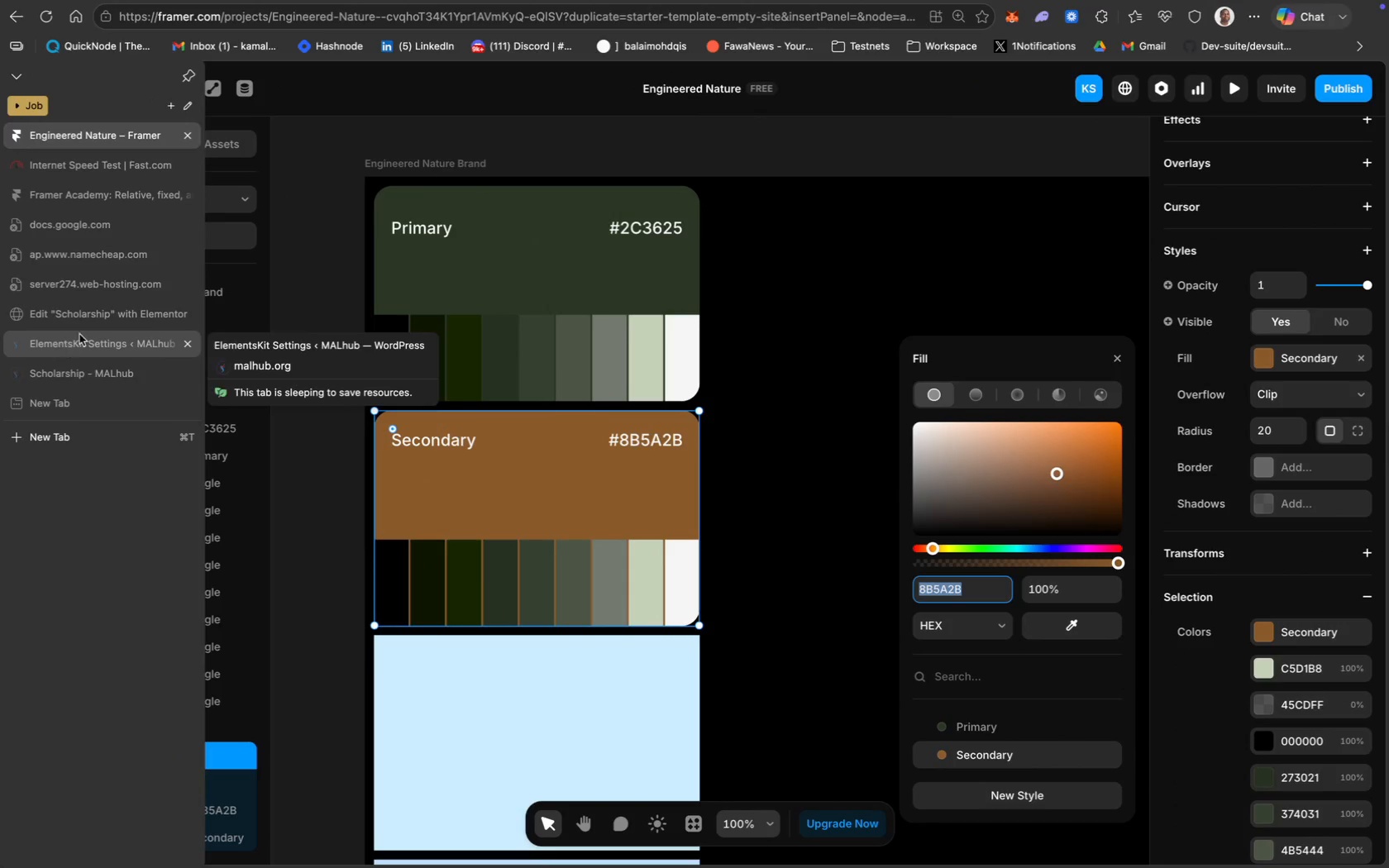 
left_click([118, 316])
 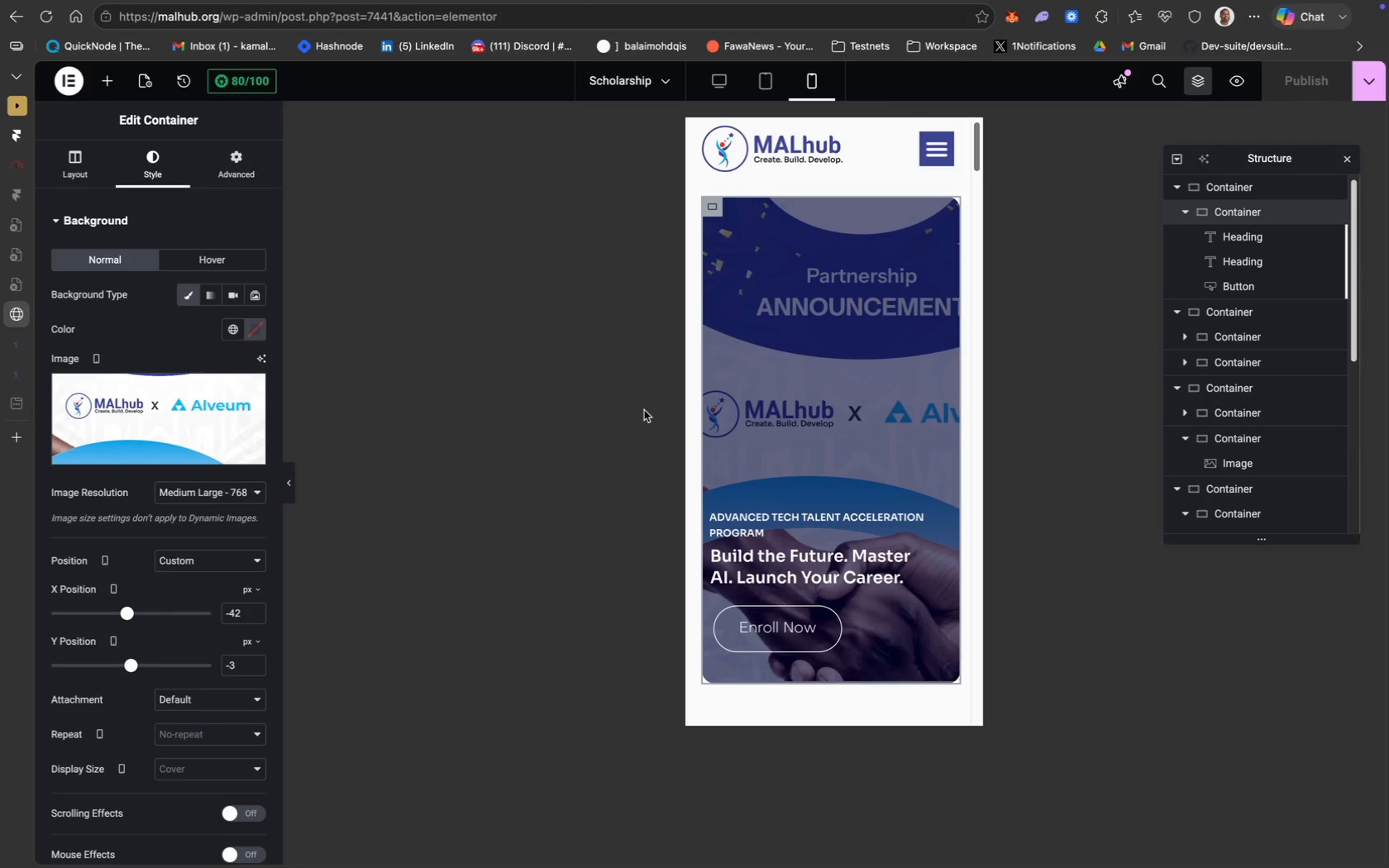 
wait(31.31)
 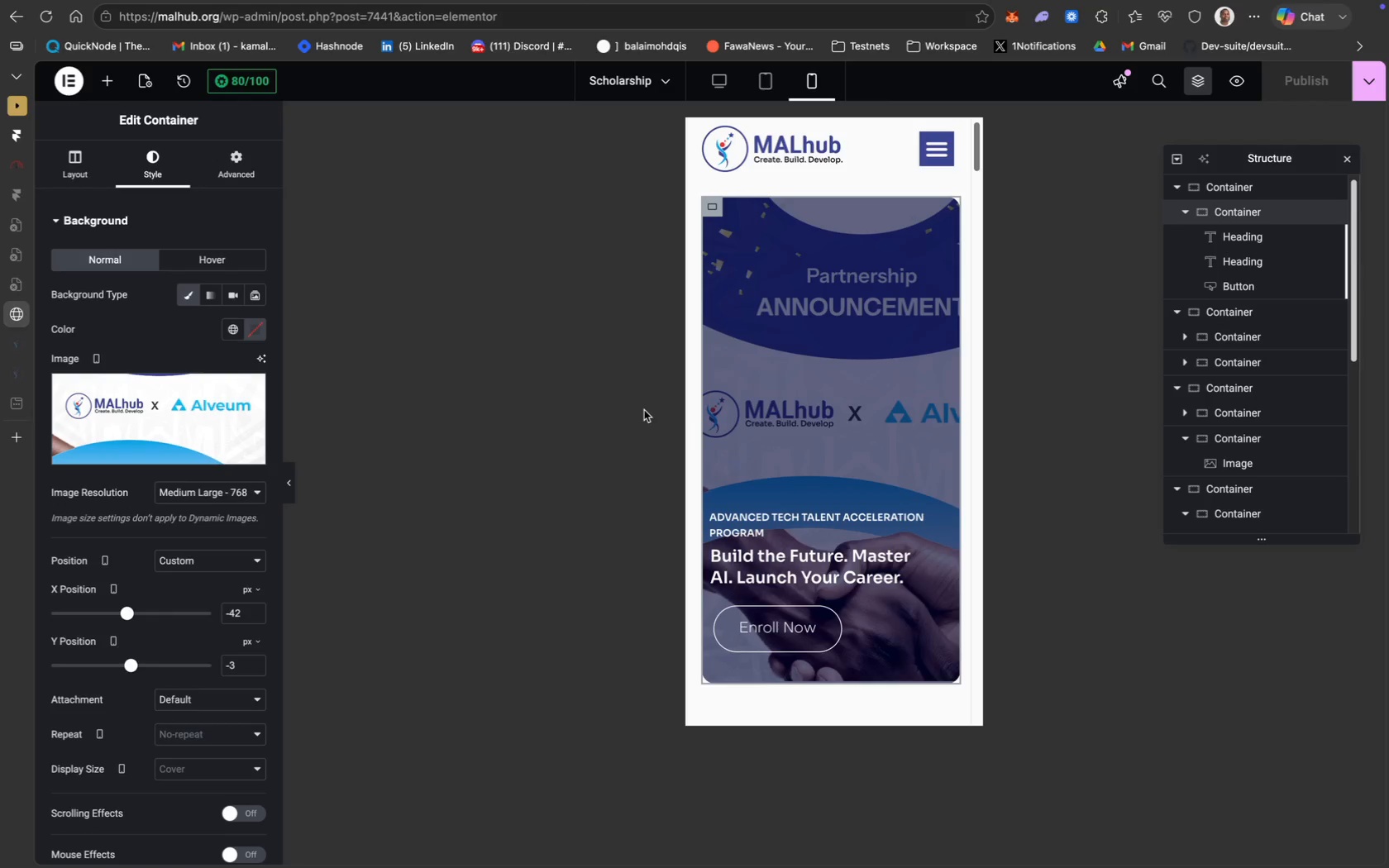 
key(CapsLock)
 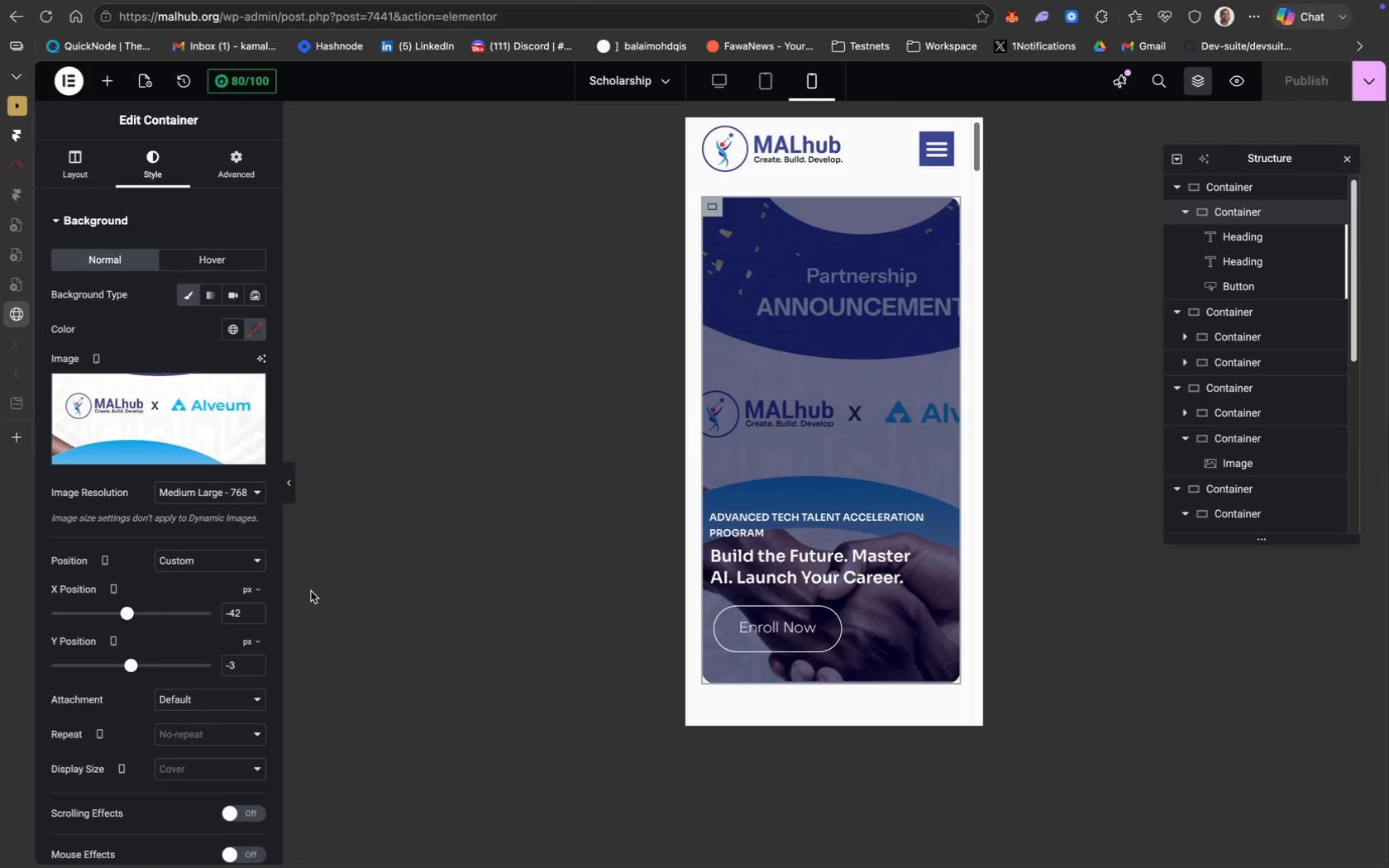 
wait(6.64)
 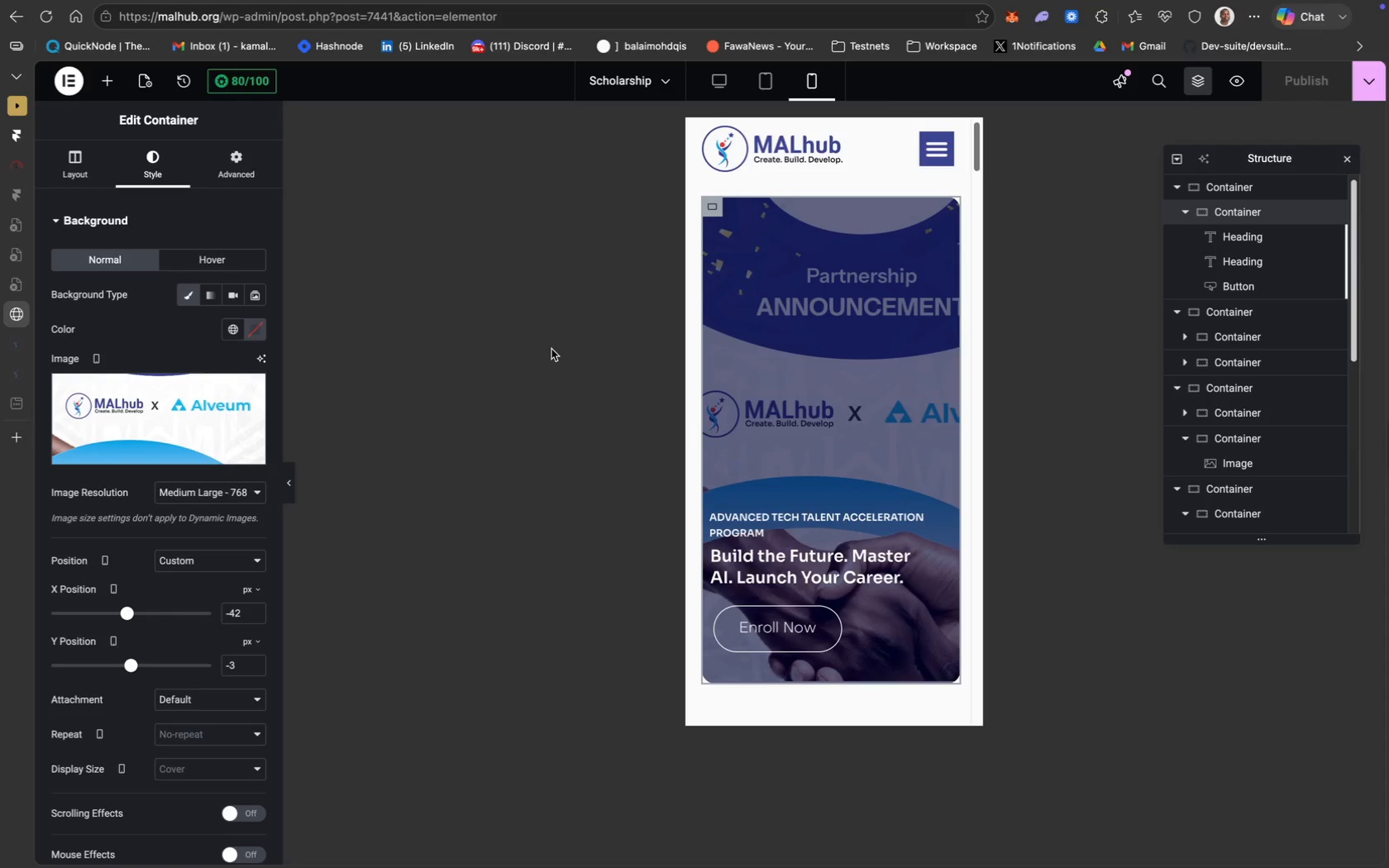 
left_click([227, 492])
 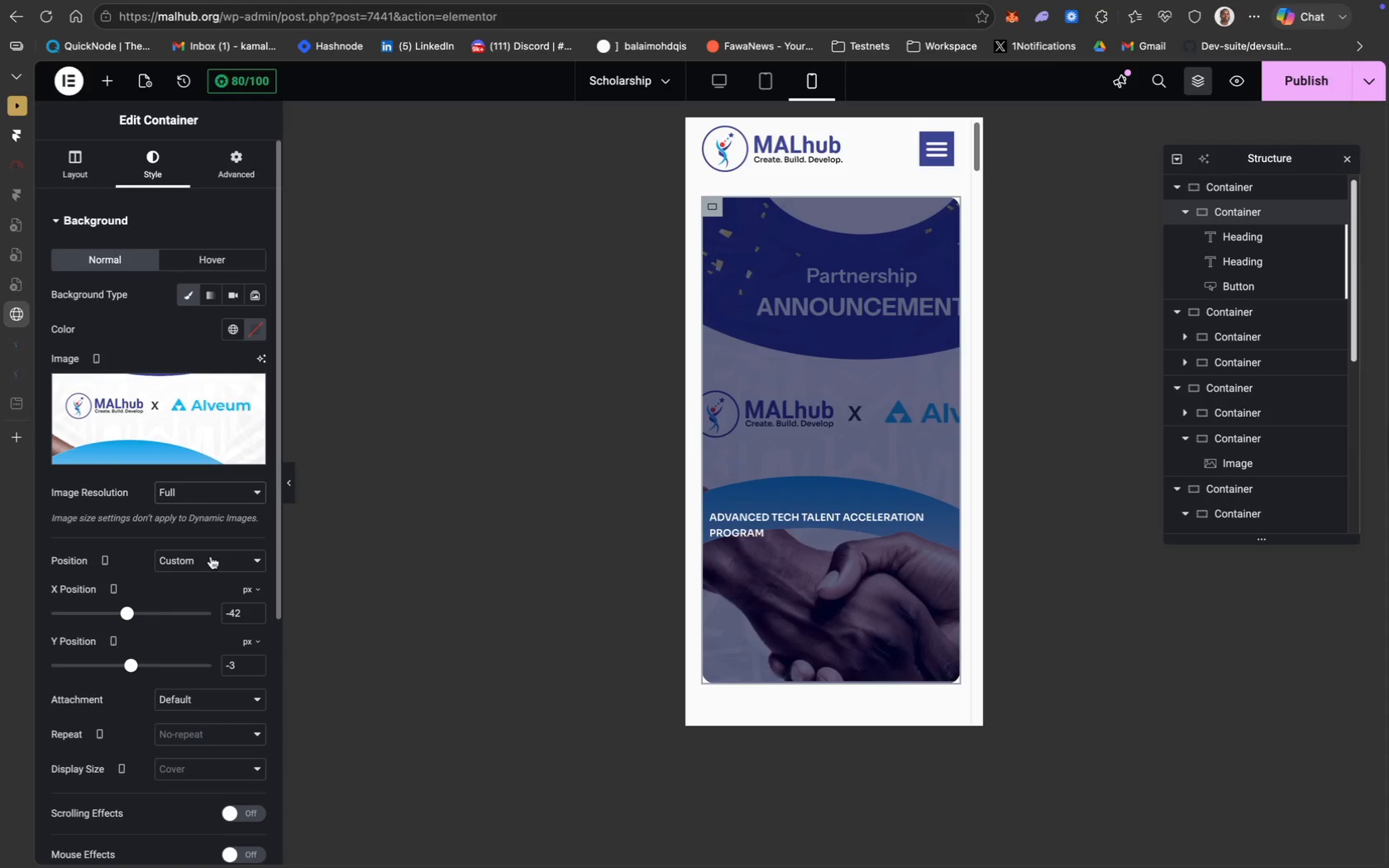 
wait(11.37)
 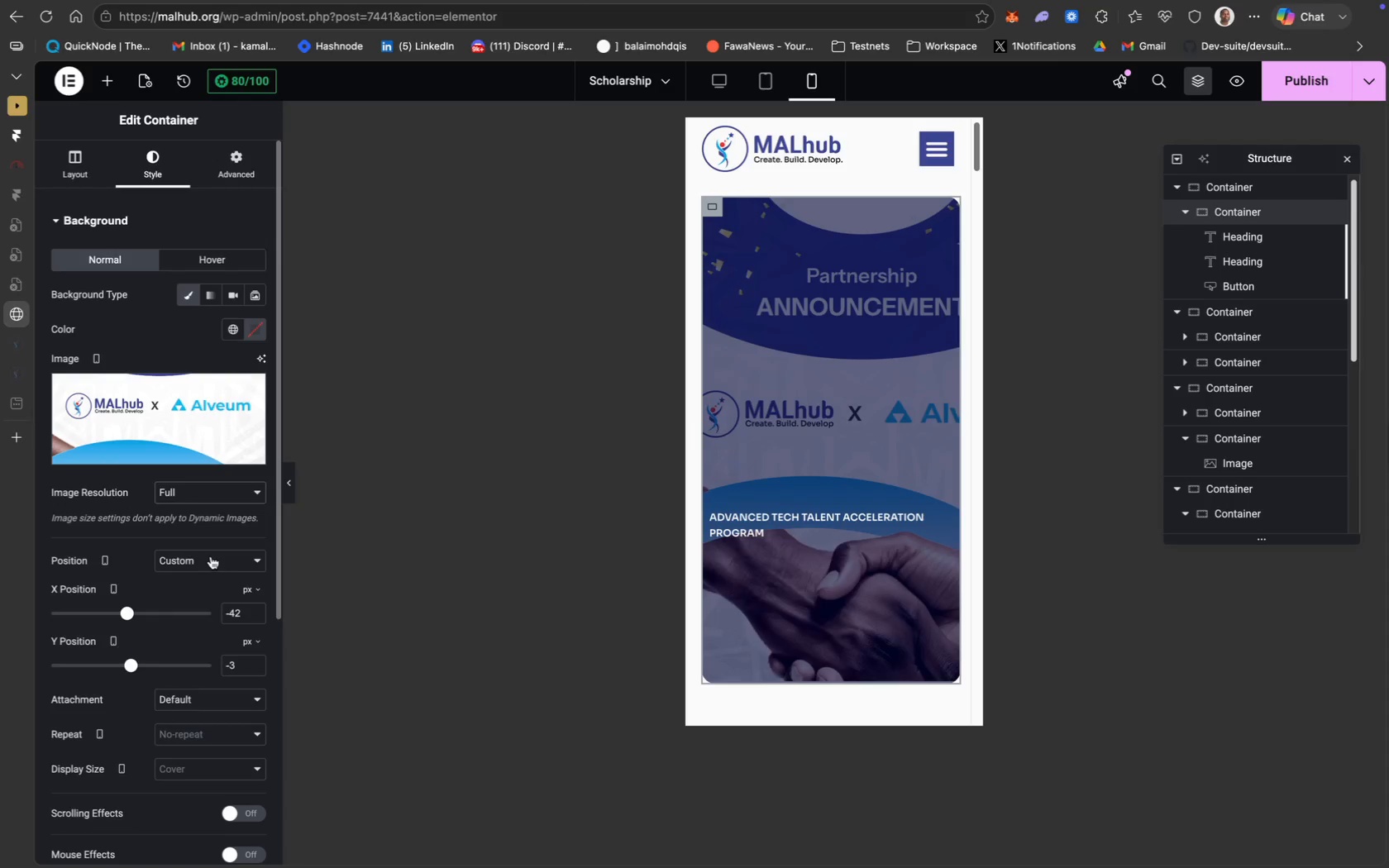 
mouse_move([481, 548])
 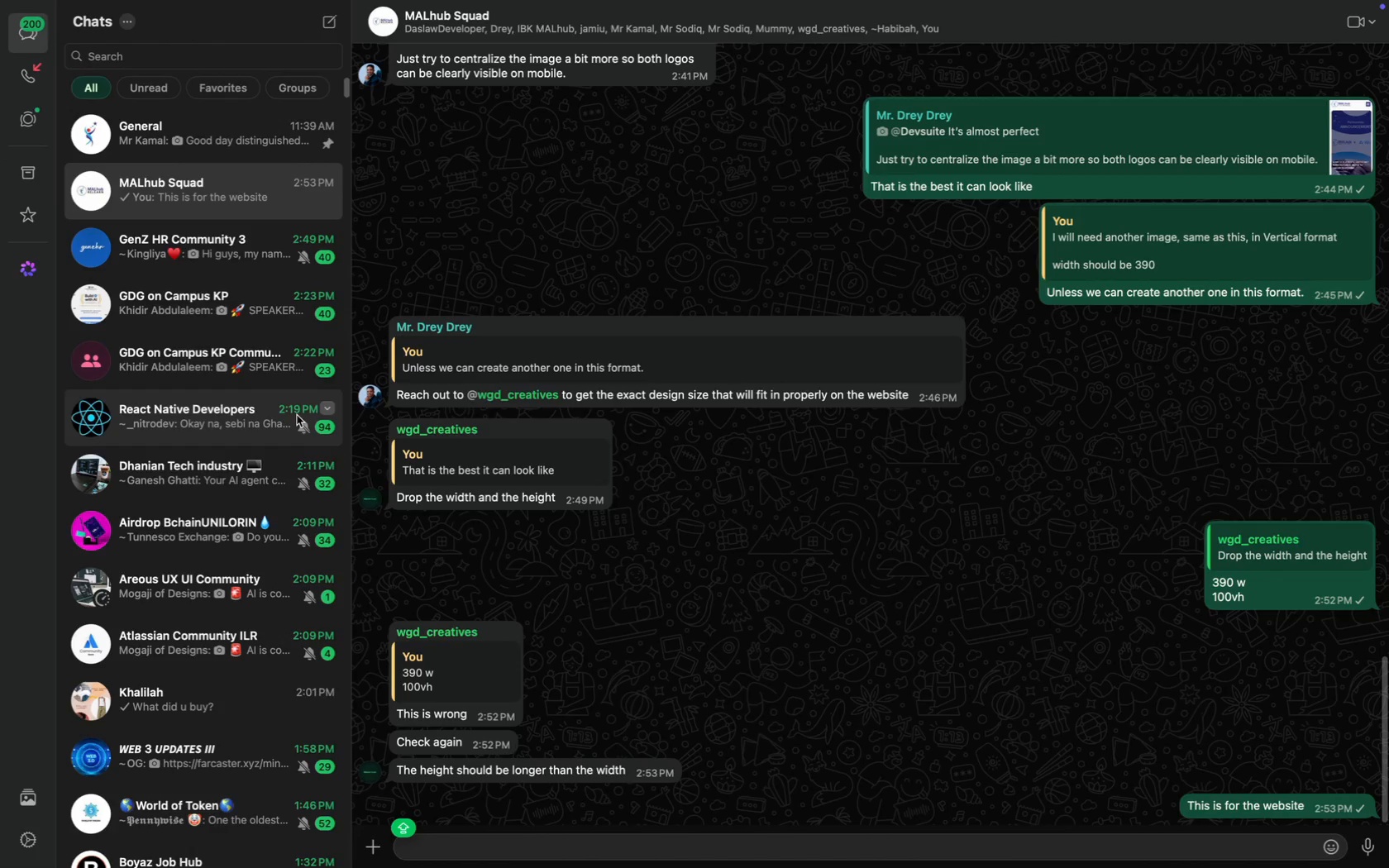 
scroll: coordinate [297, 415], scroll_direction: up, amount: 41.0
 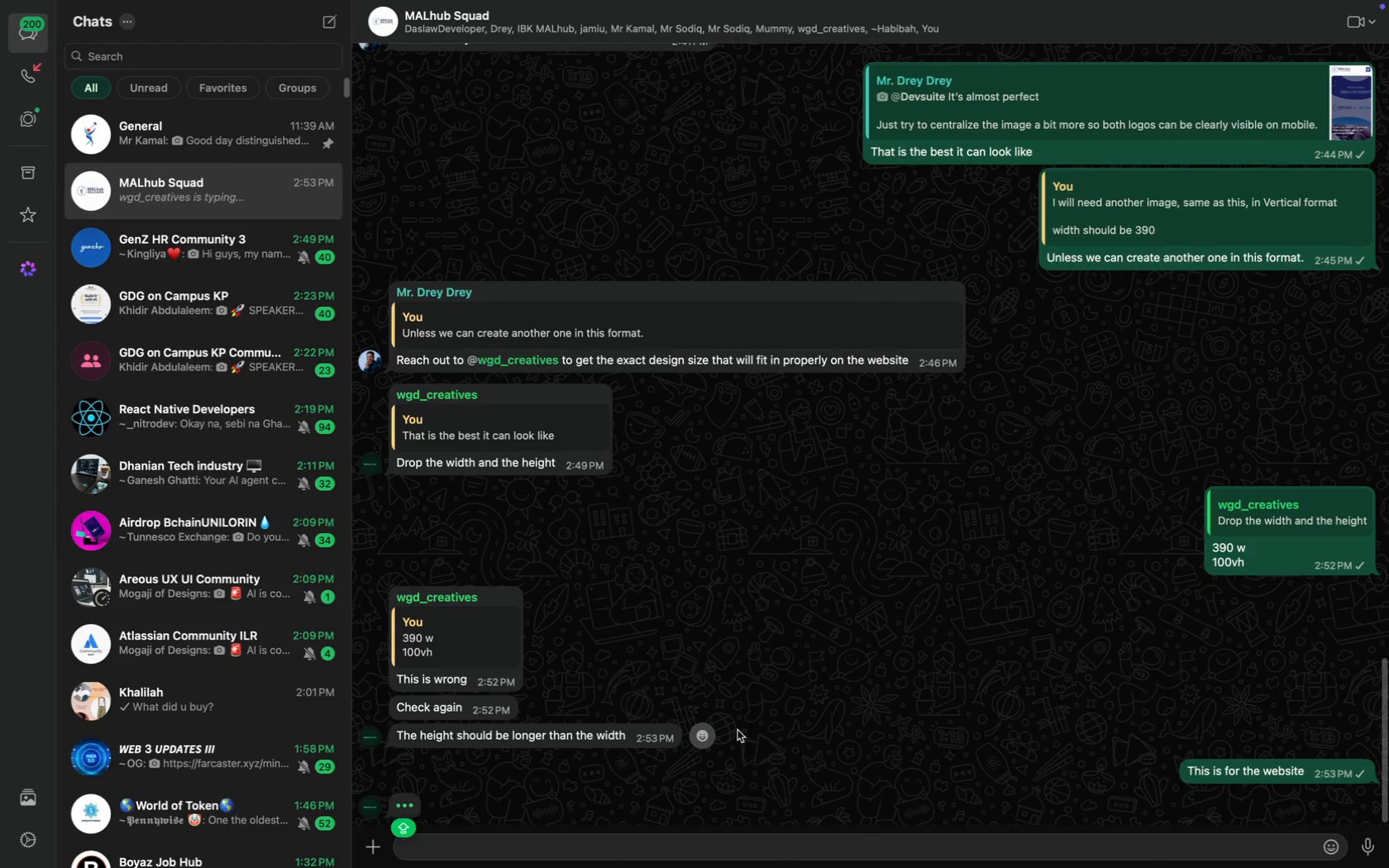 
wait(10.02)
 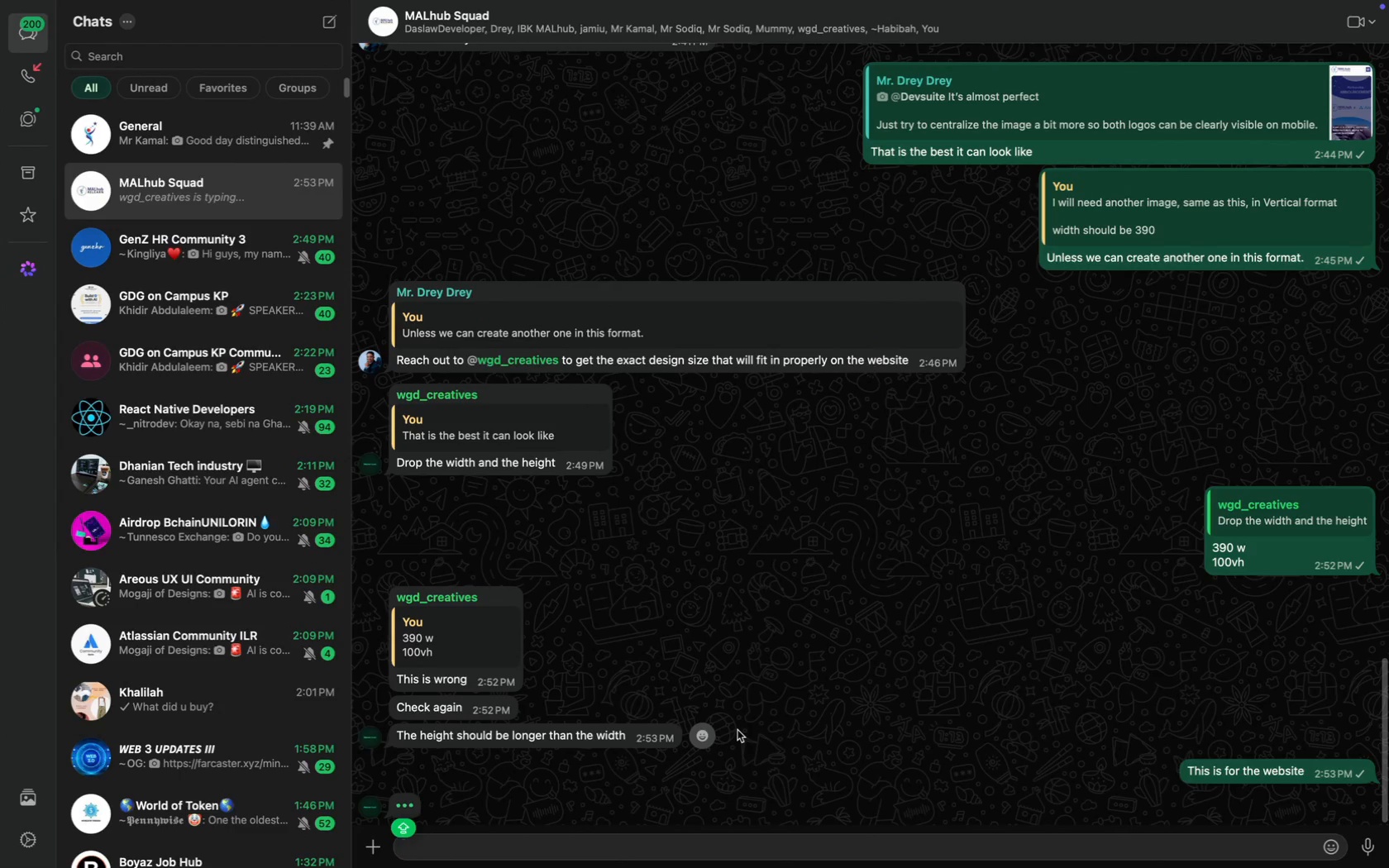 
type(You can even use any heaigh)
 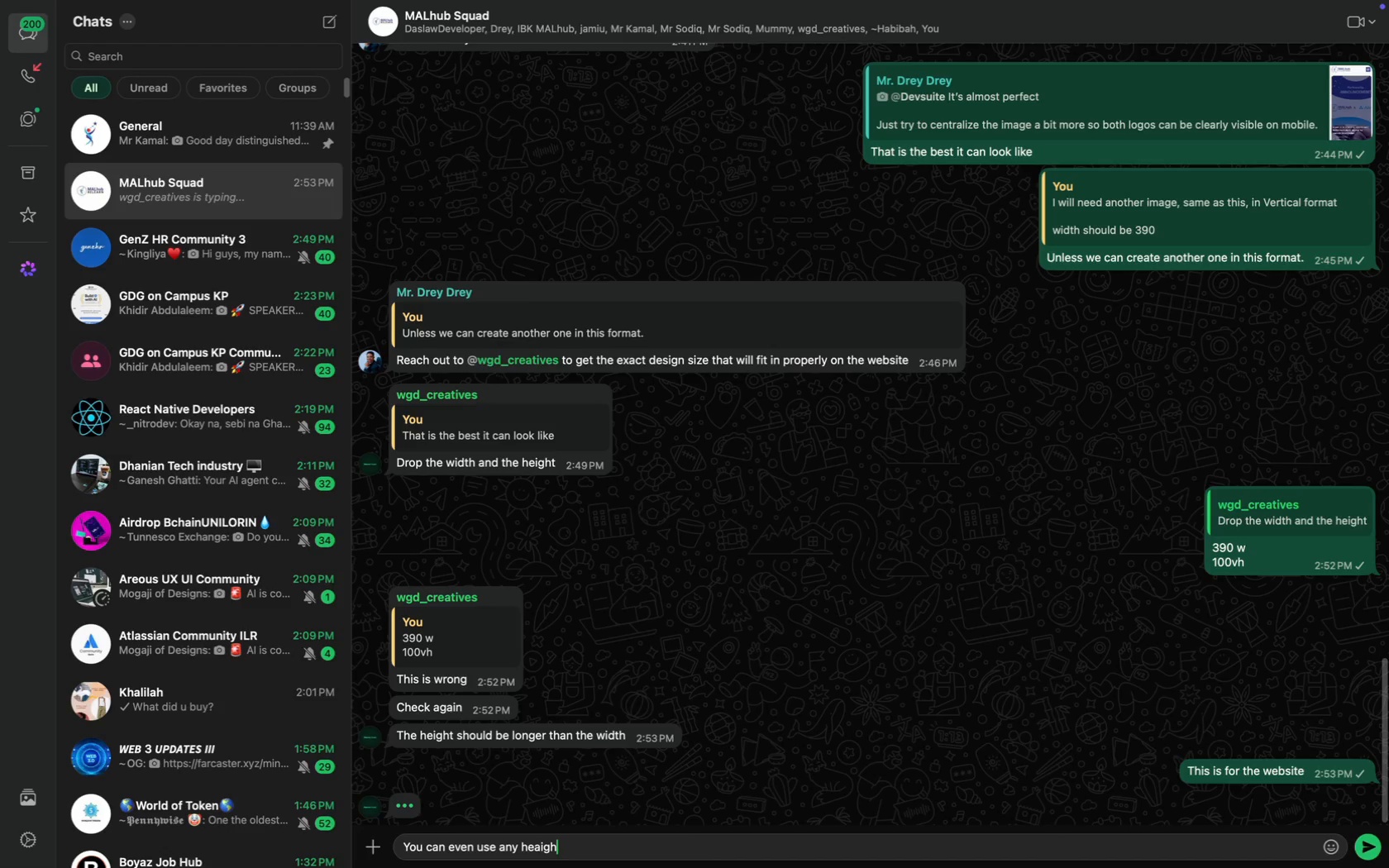 
key(Meta+CommandLeft)
 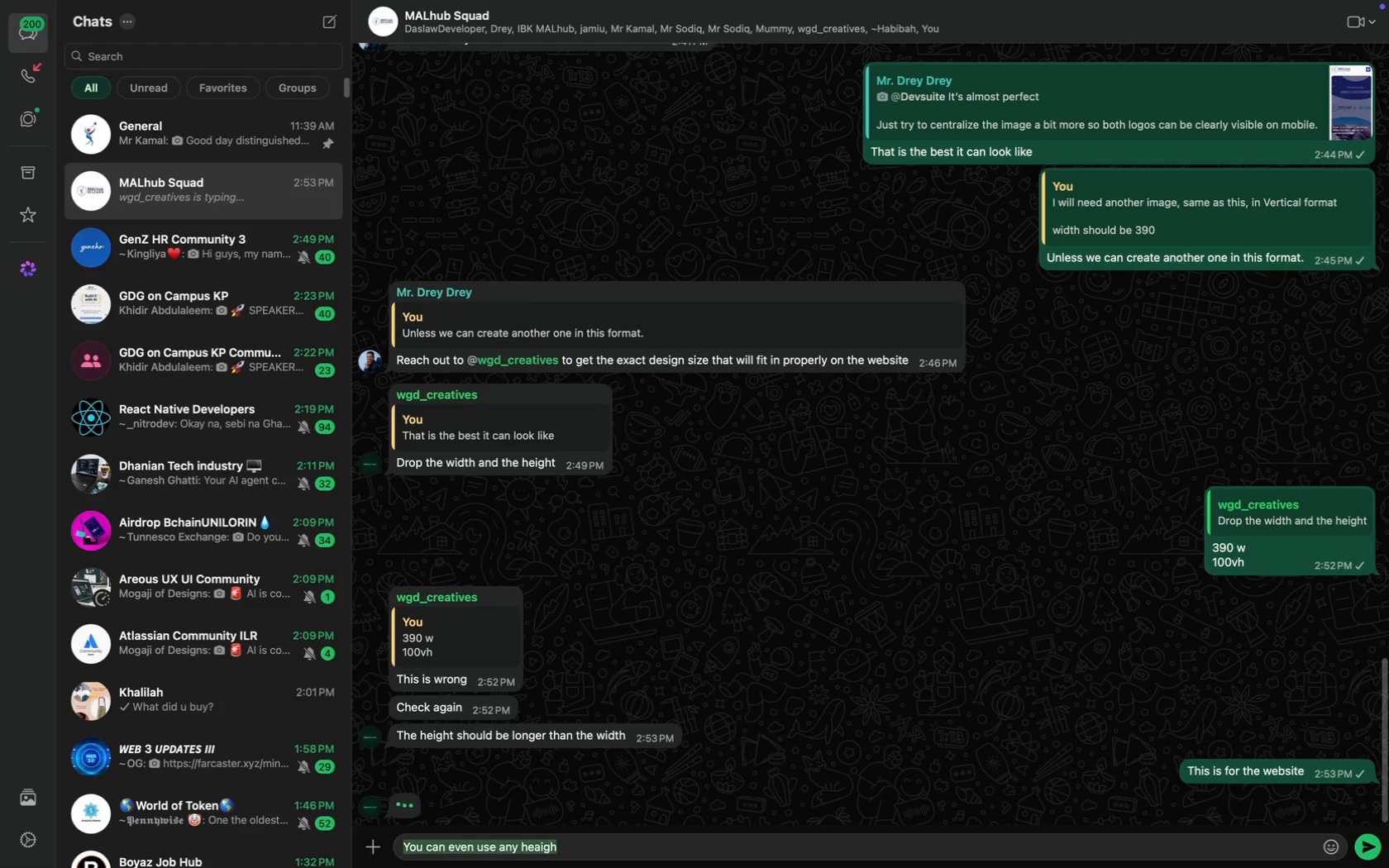 
key(Meta+A)
 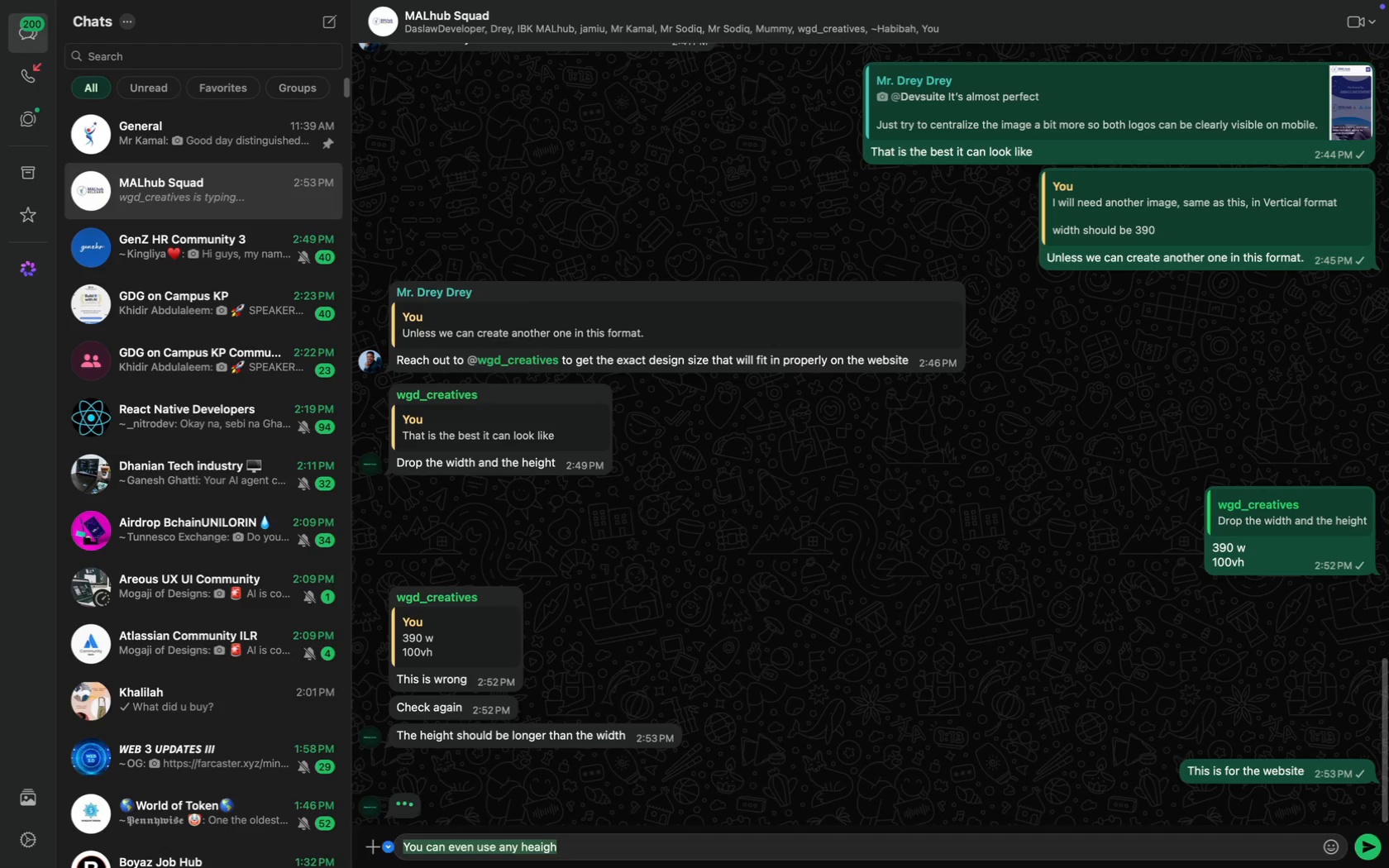 
key(Backspace)
 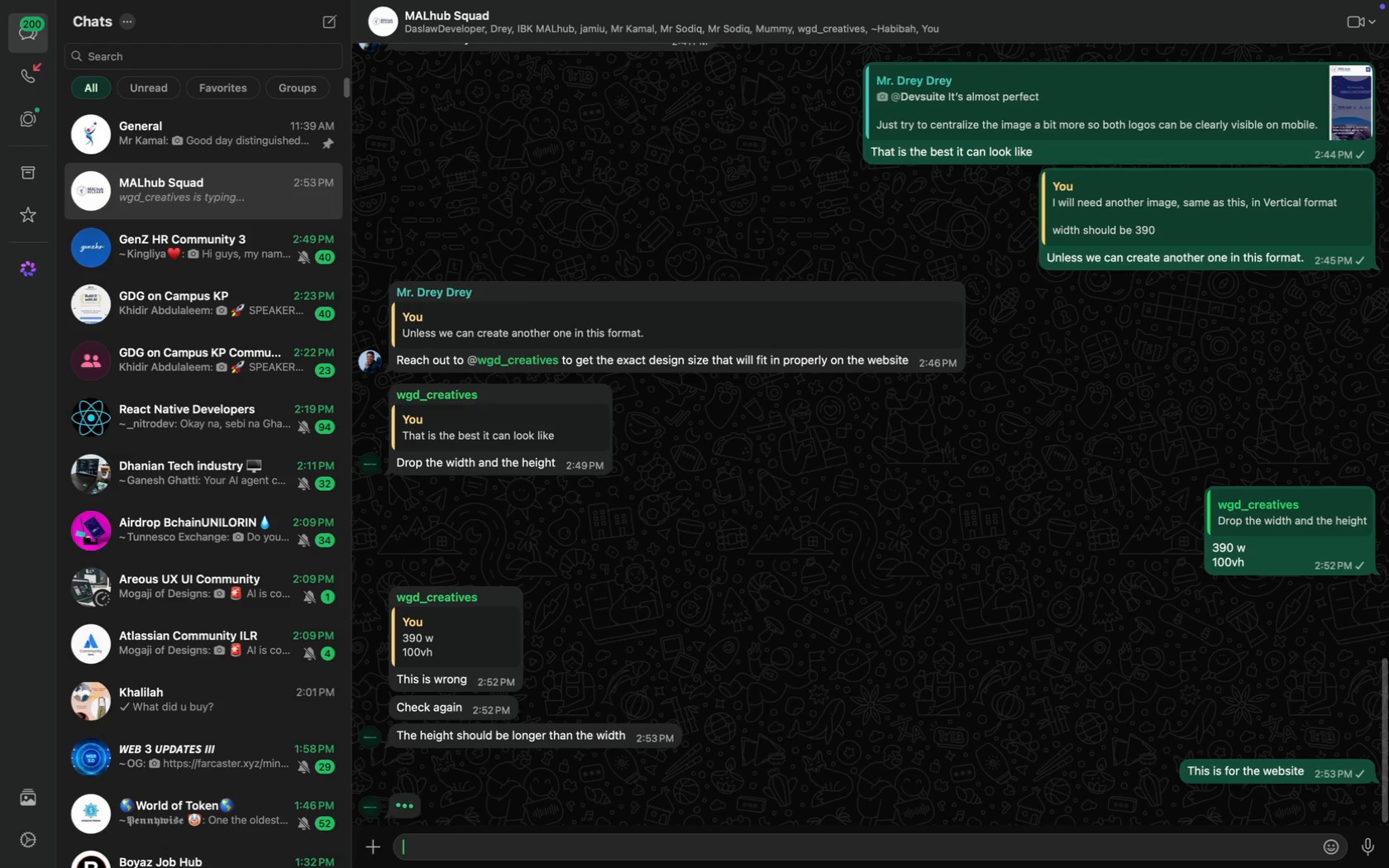 
type(I)
key(Backspace)
type(The image is for mov)
key(Backspace)
type(bile version)
 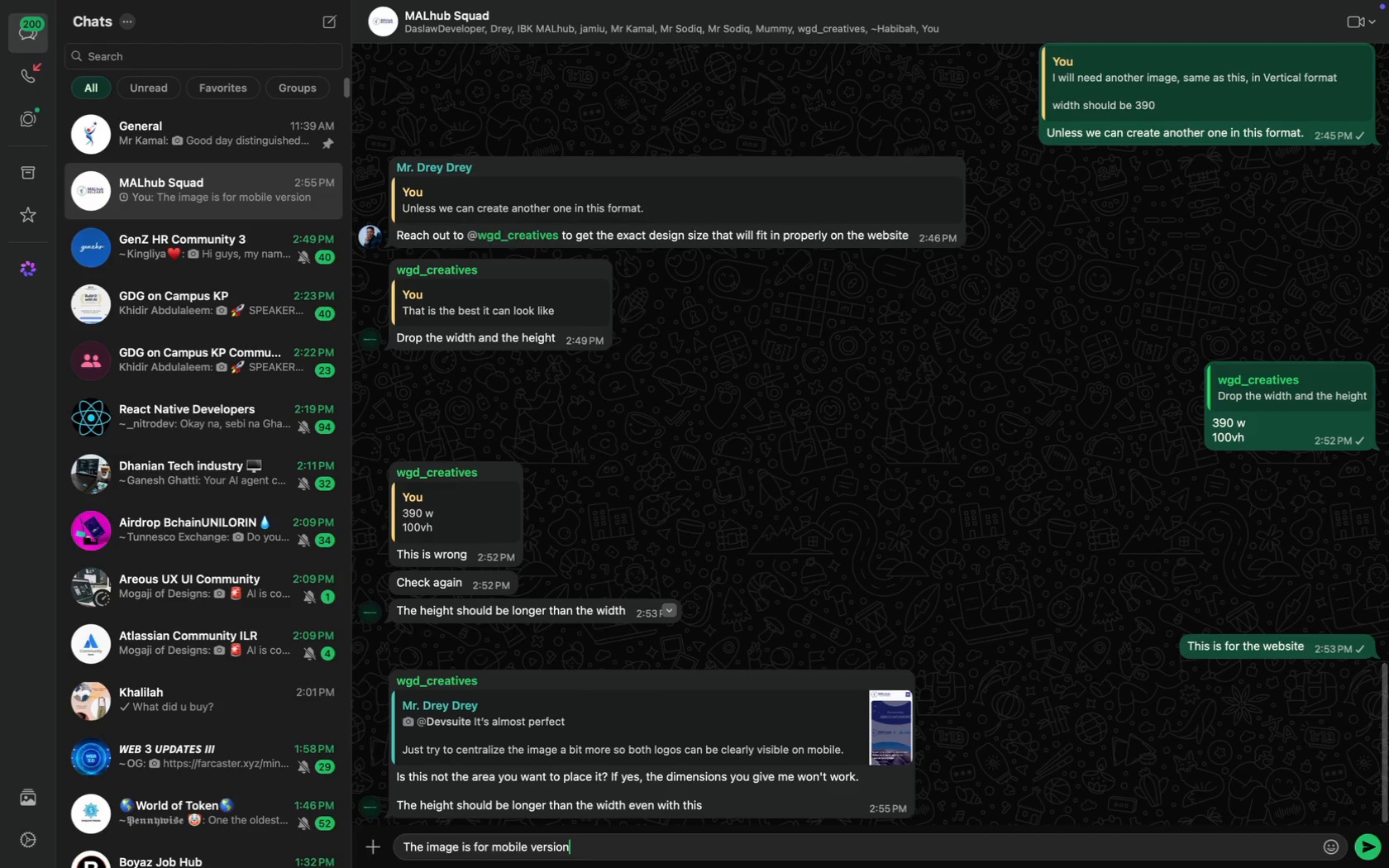 
key(Enter)
 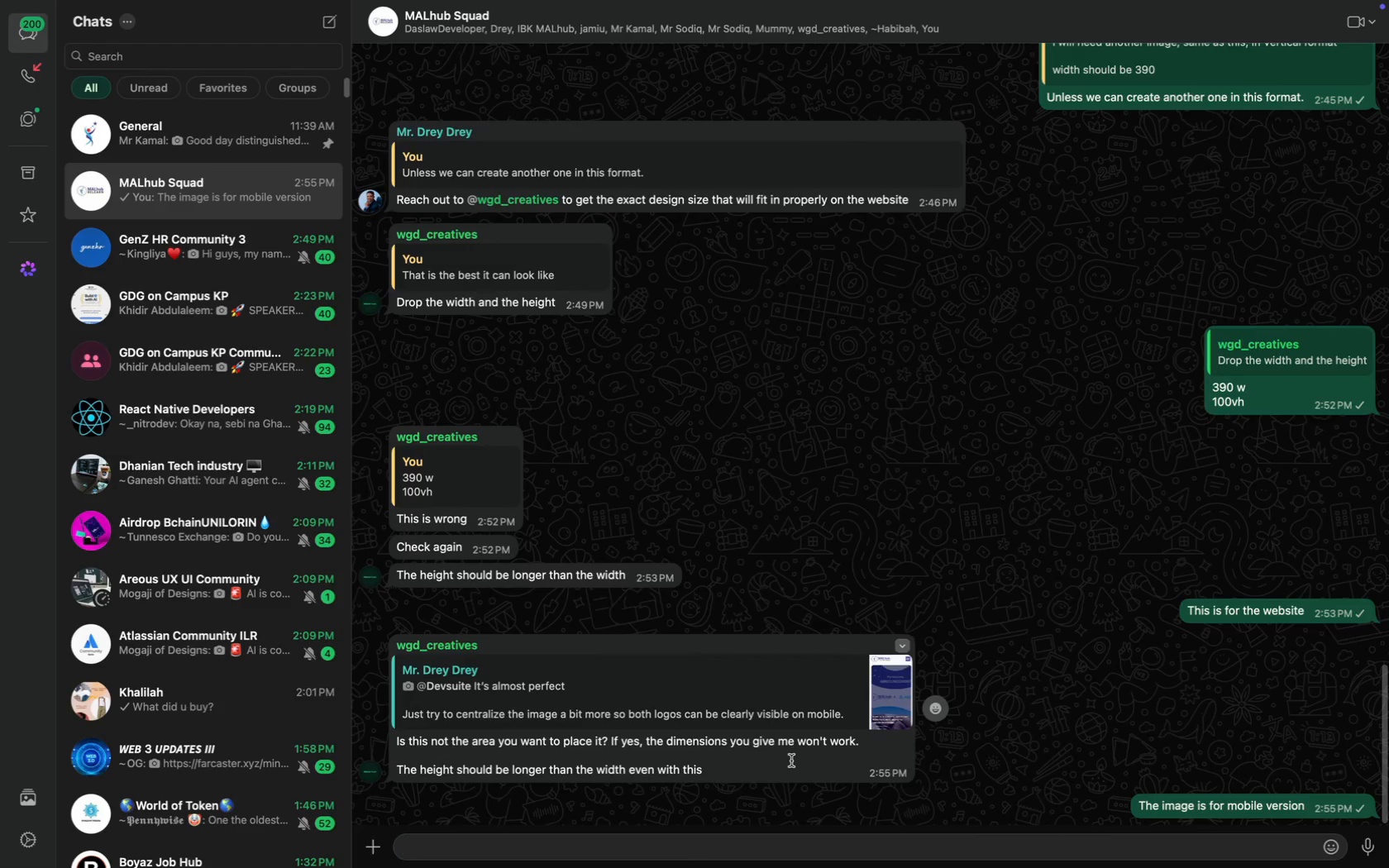 
wait(7.78)
 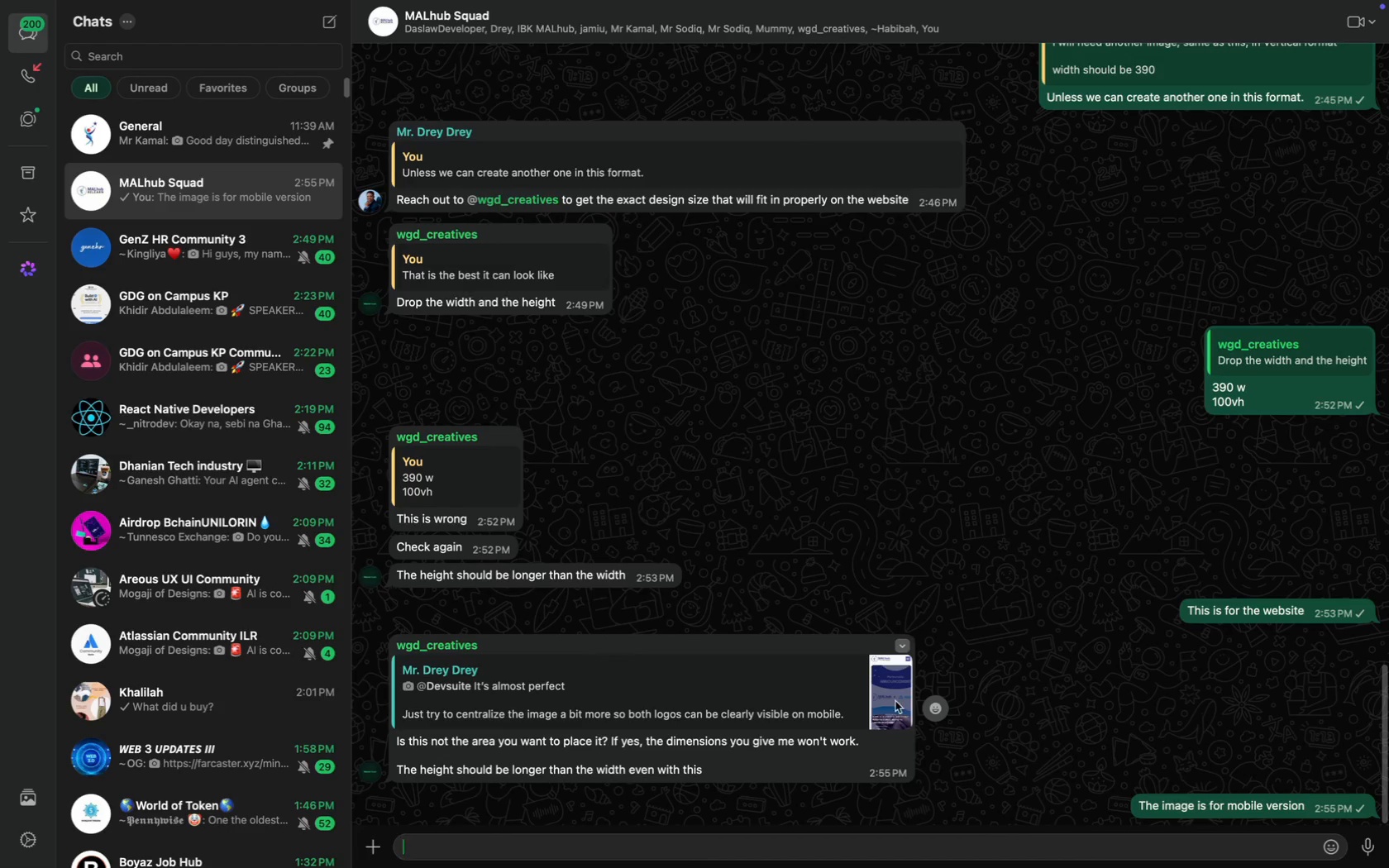 
key(CapsLock)
 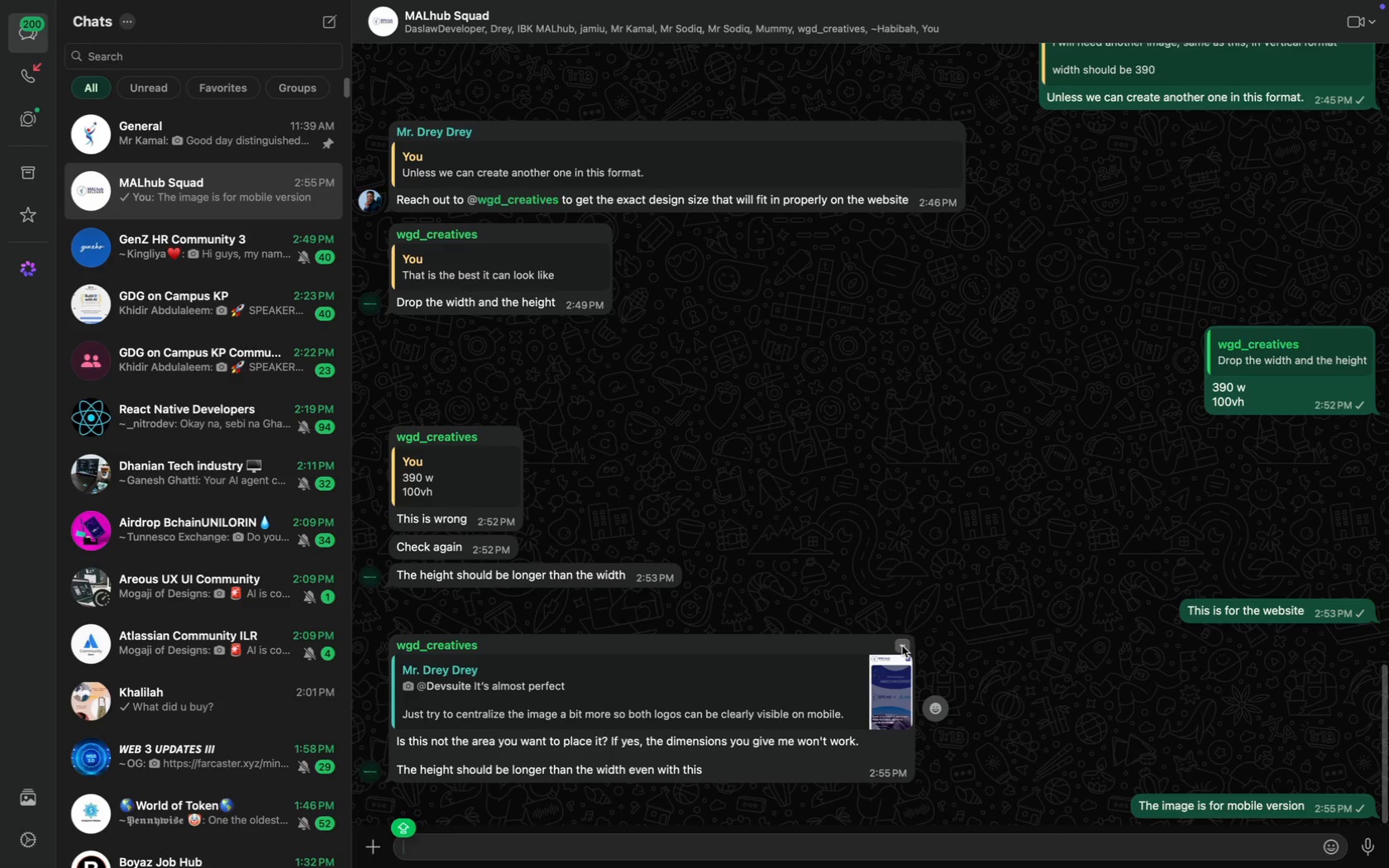 
left_click([901, 646])
 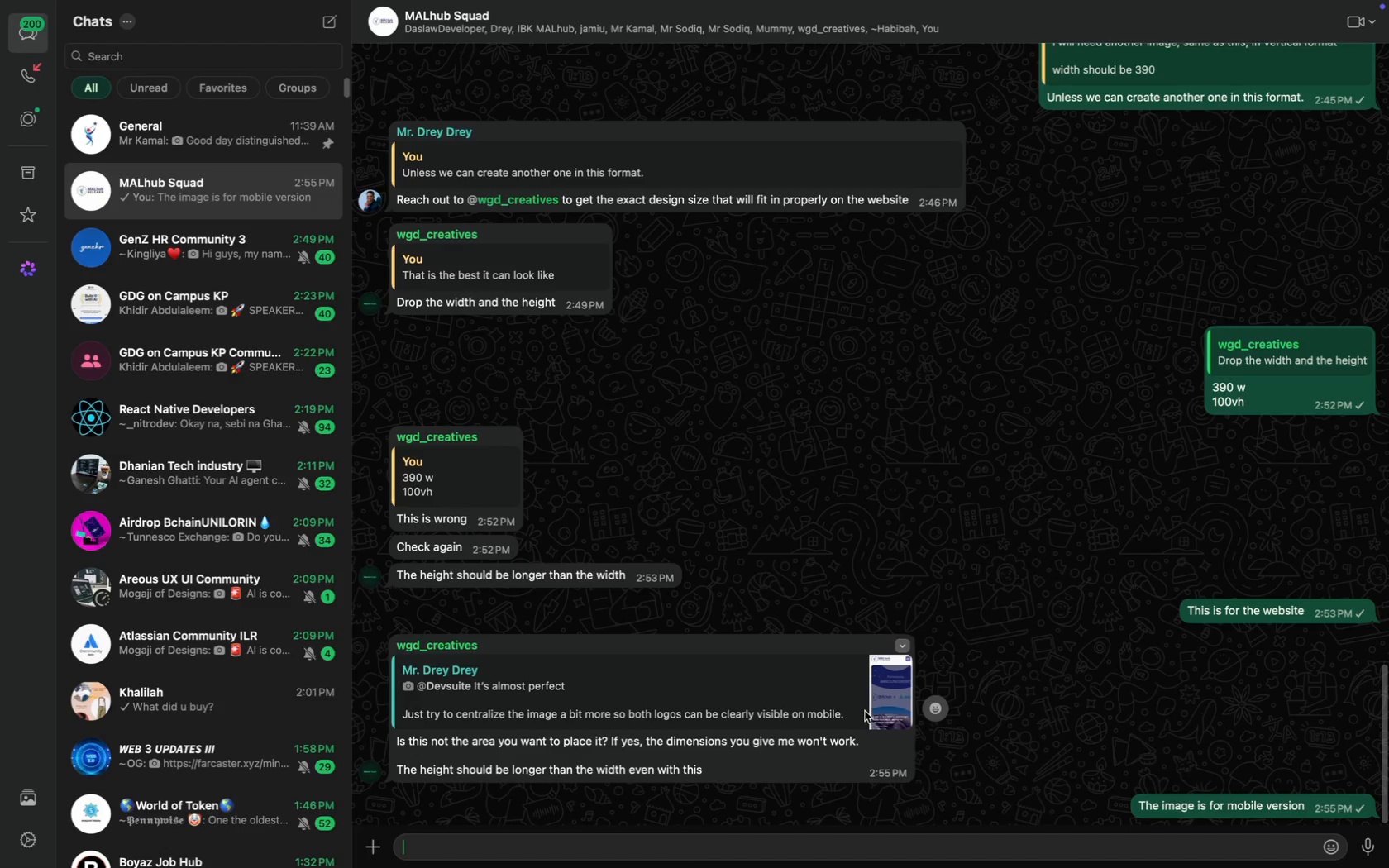 
left_click([883, 703])
 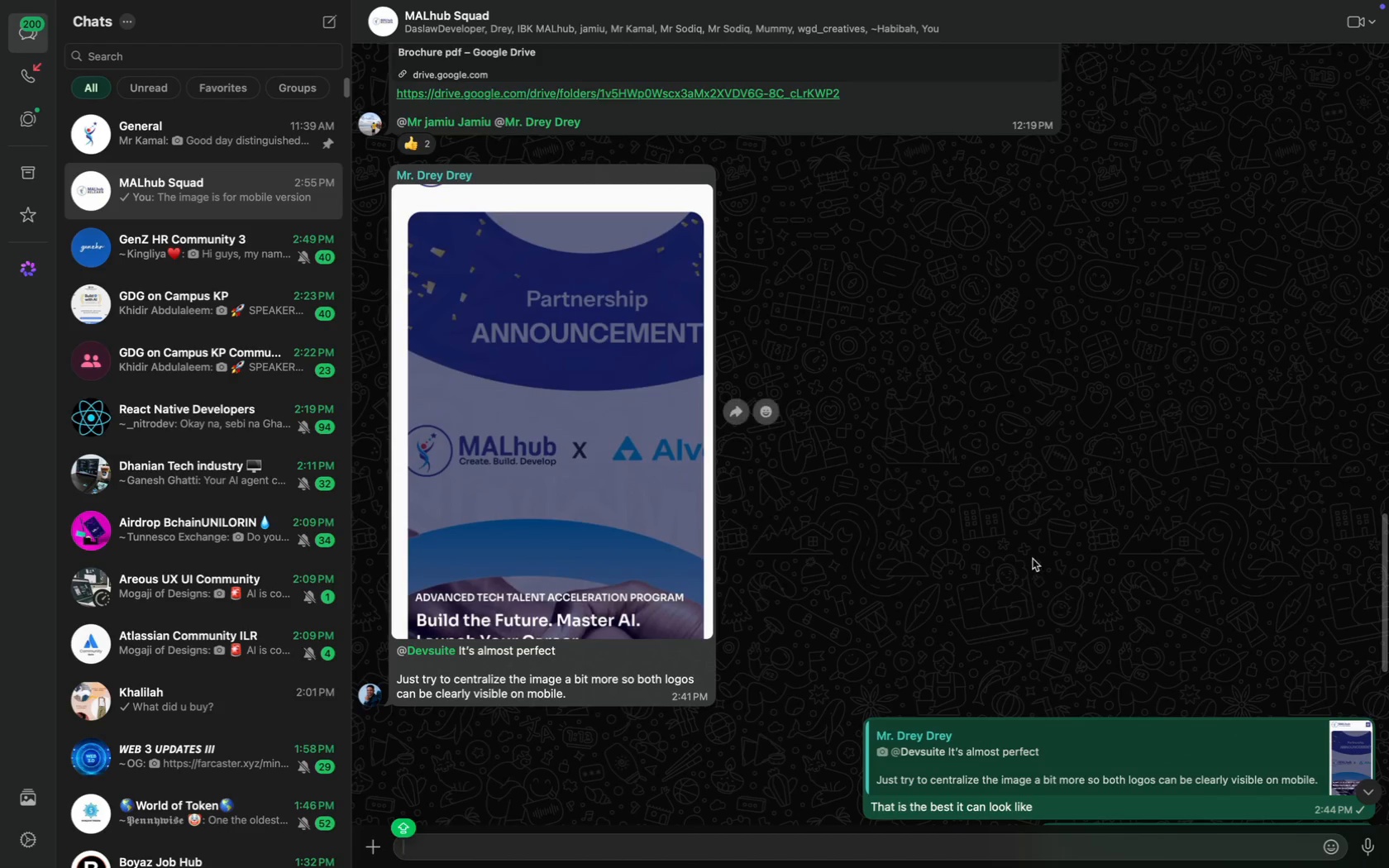 
scroll: coordinate [1033, 559], scroll_direction: down, amount: 15.0
 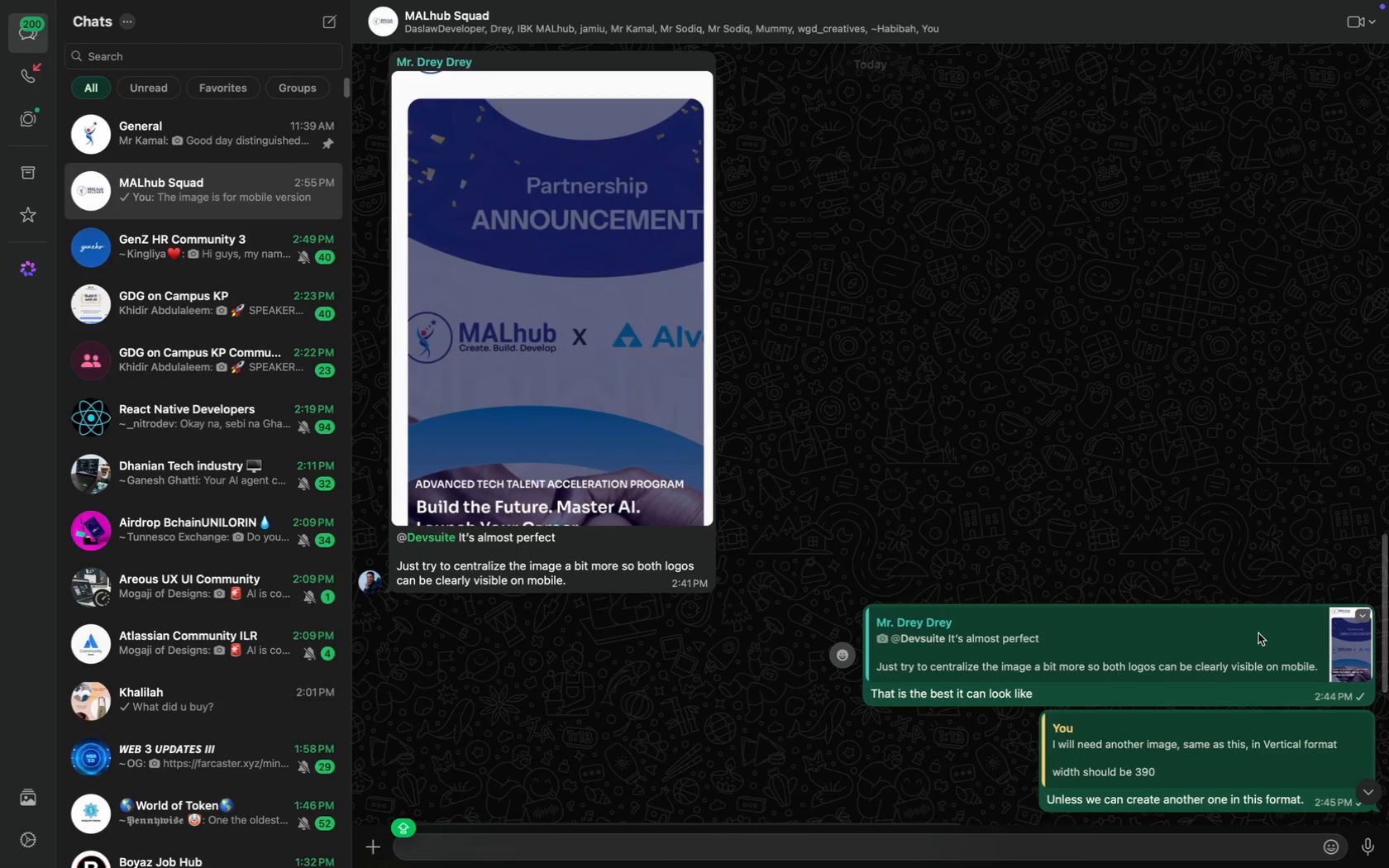 
left_click([1238, 649])
 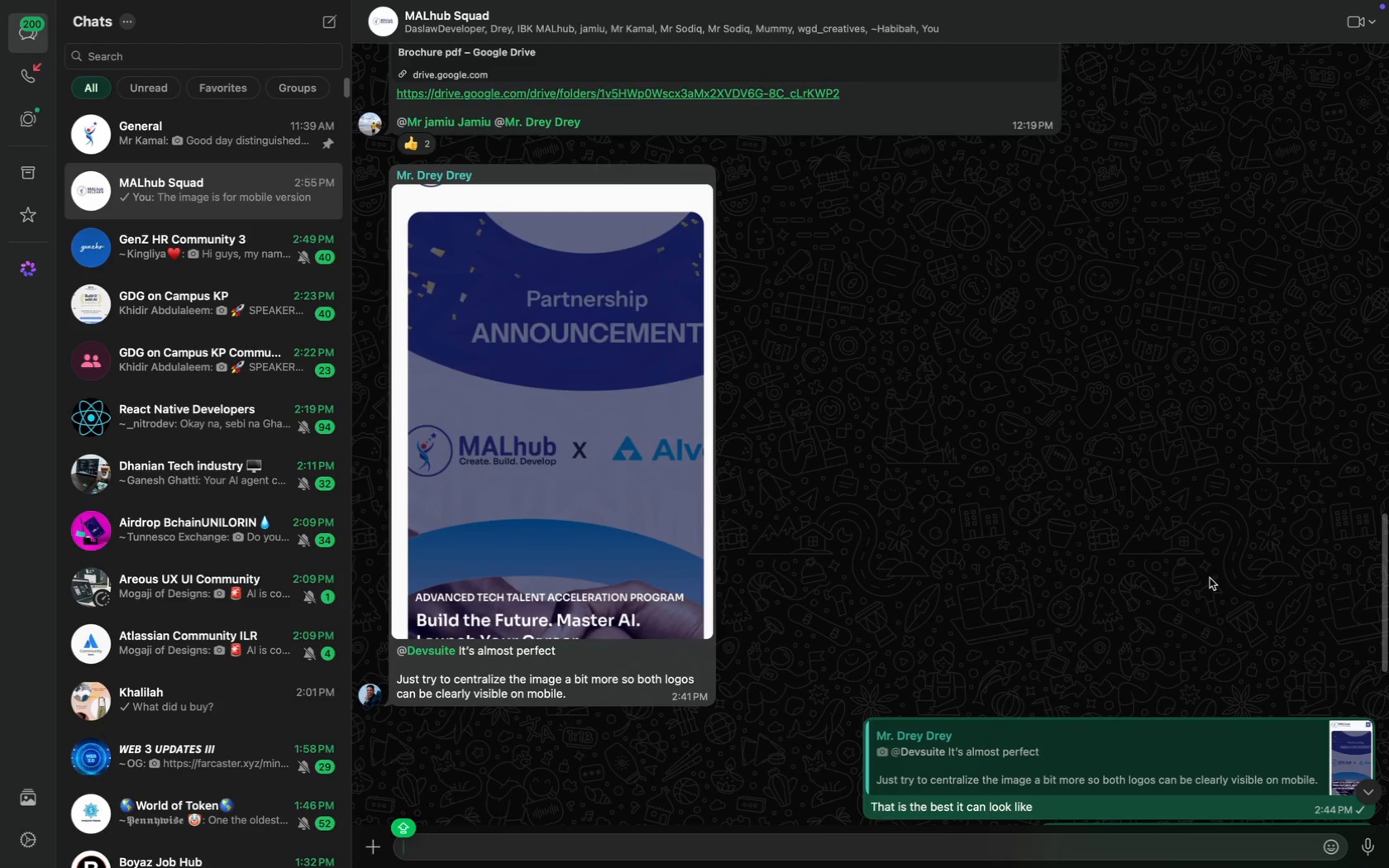 
scroll: coordinate [1210, 578], scroll_direction: down, amount: 79.0
 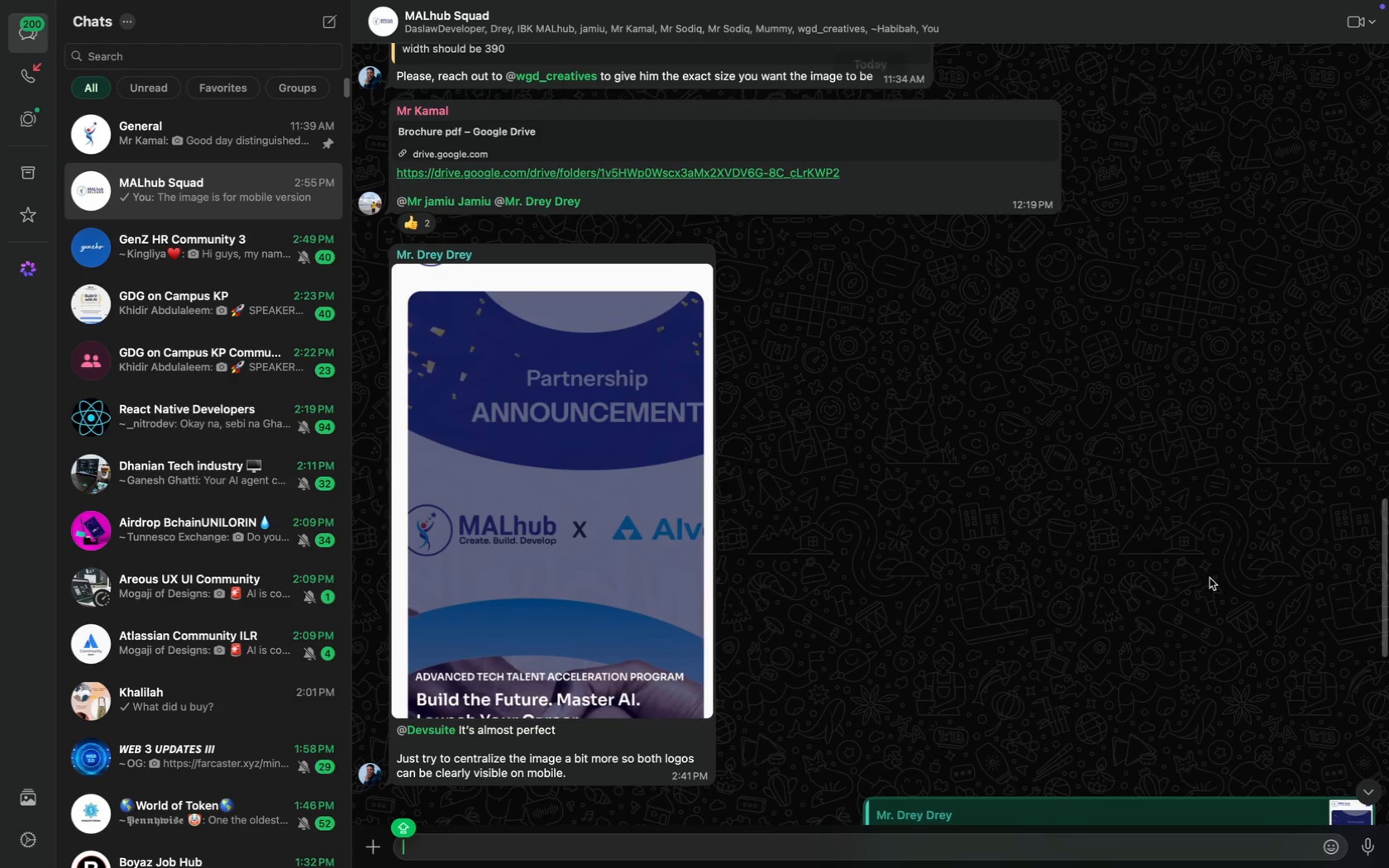 
scroll: coordinate [1290, 254], scroll_direction: up, amount: 127.0
 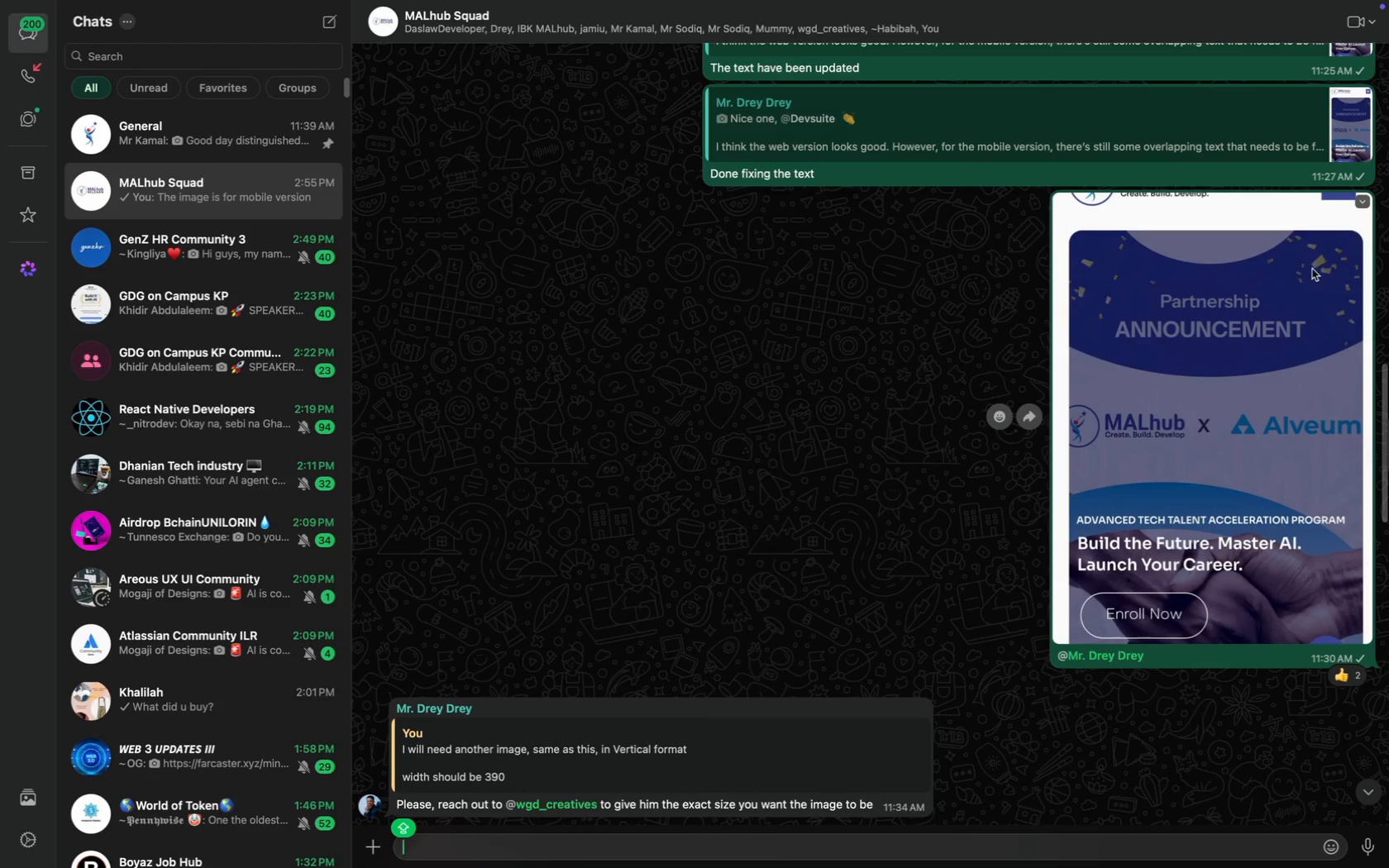 
scroll: coordinate [943, 549], scroll_direction: down, amount: 543.0
 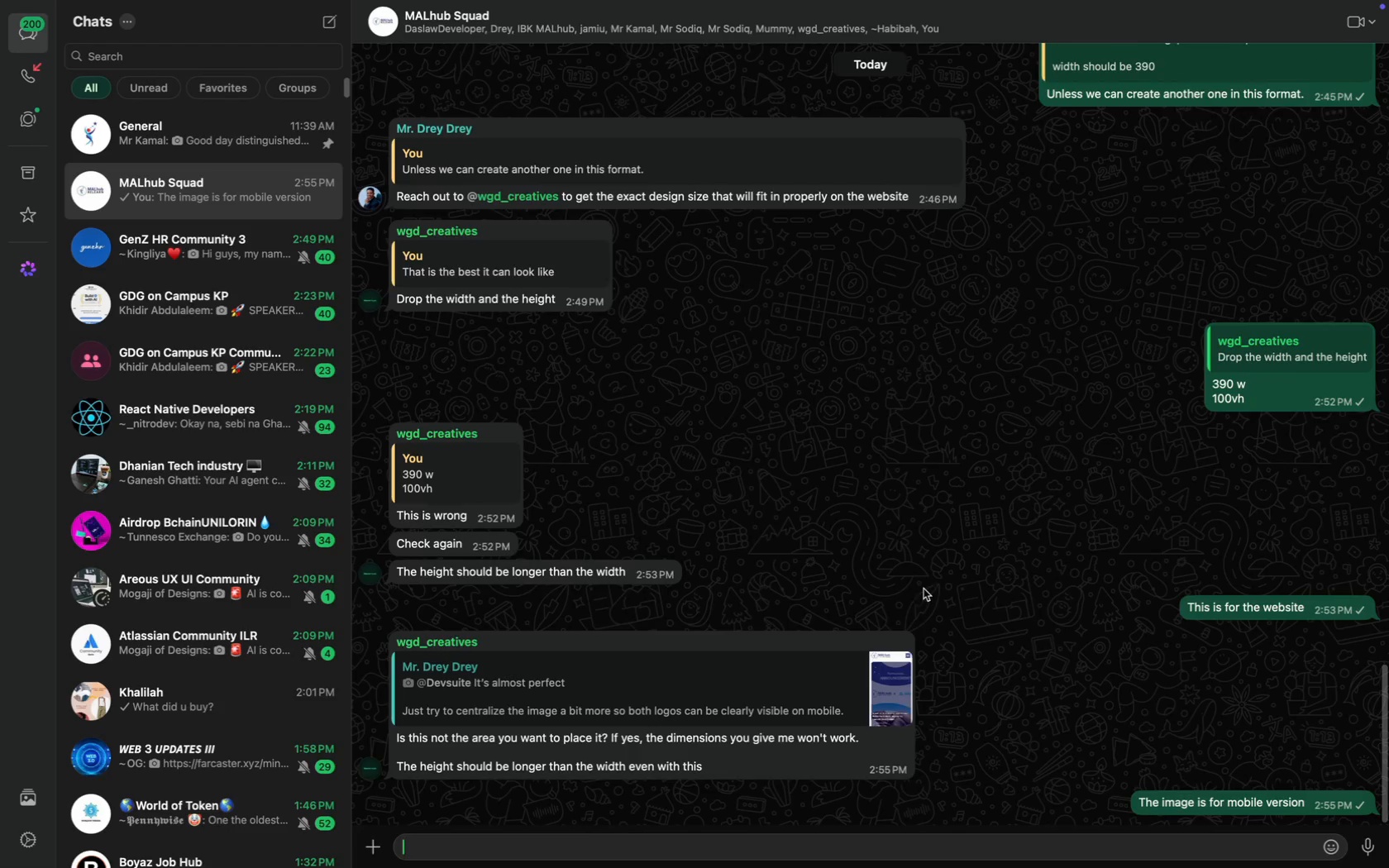 
mouse_move([915, 636])
 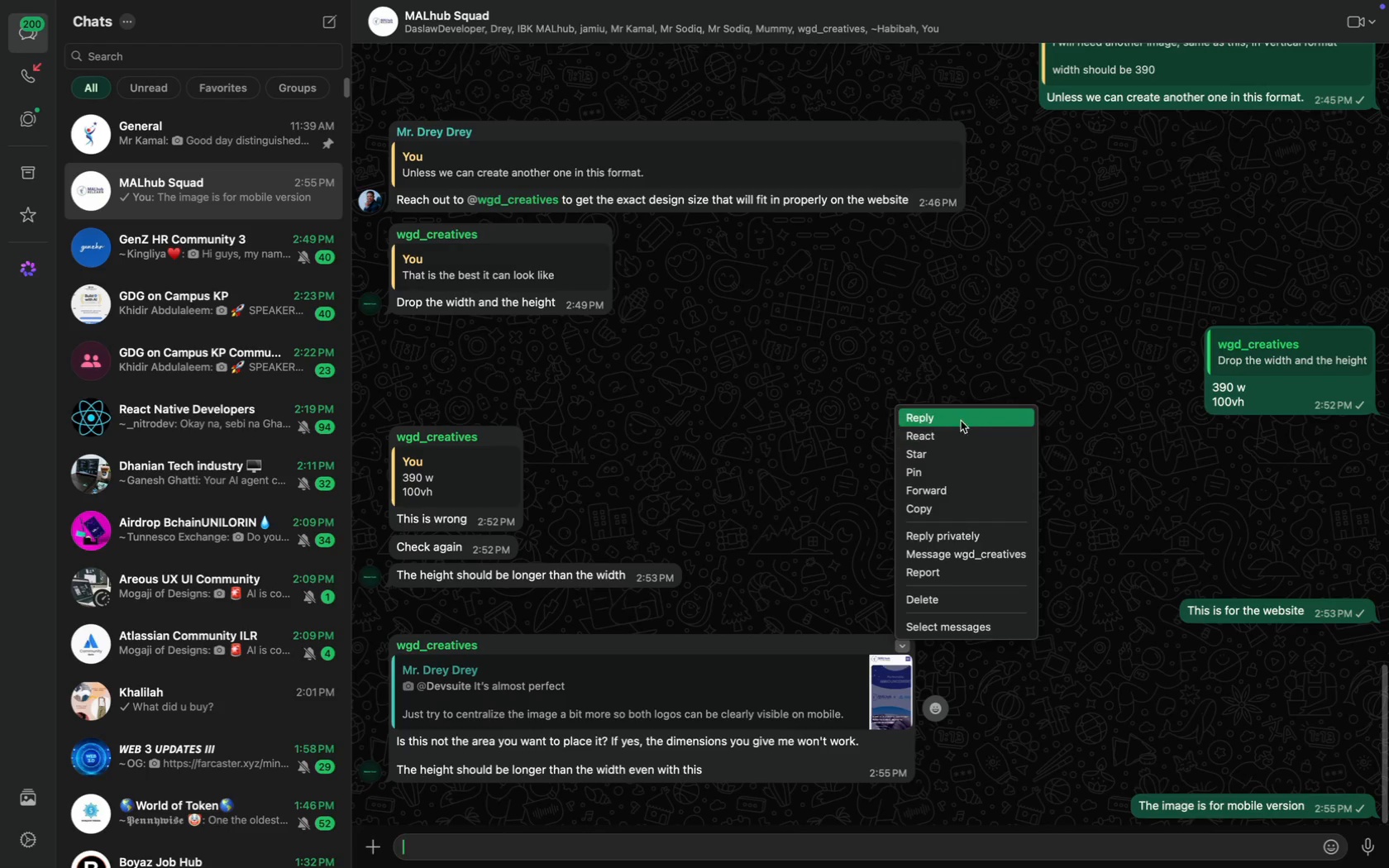 
left_click([960, 417])
 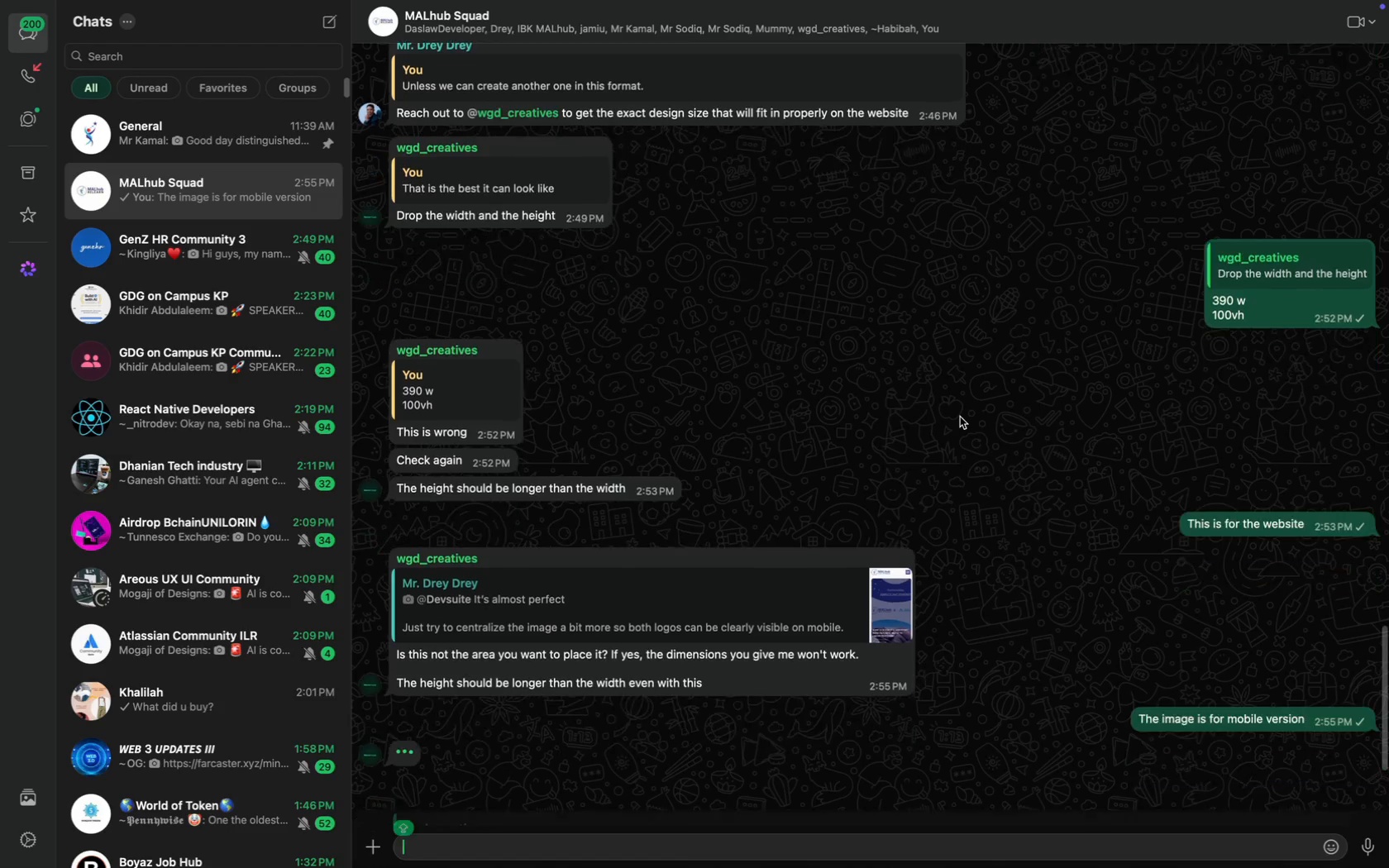 
type(Inside the )
 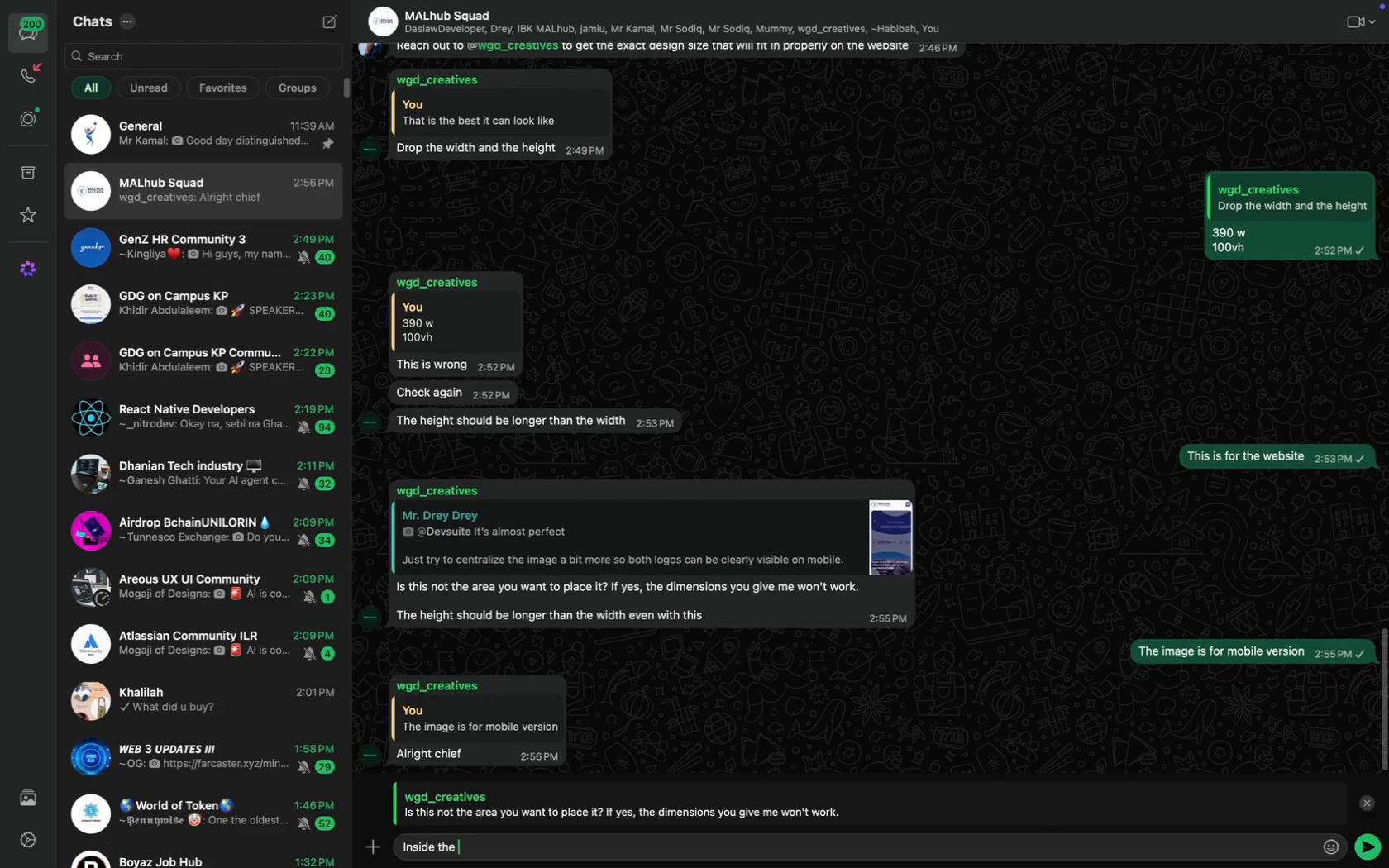 
key(Meta+A)
 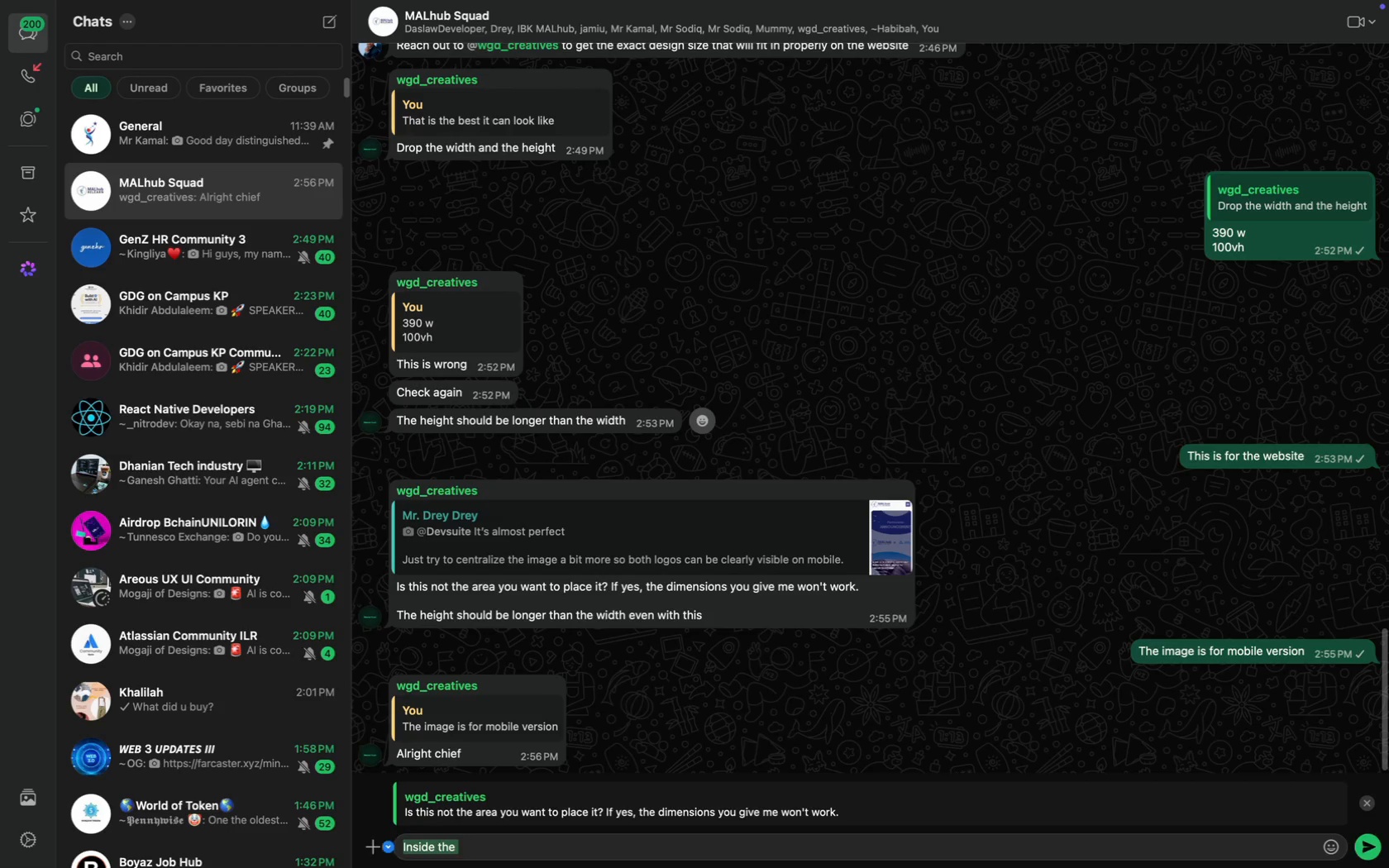 
key(Backspace)
 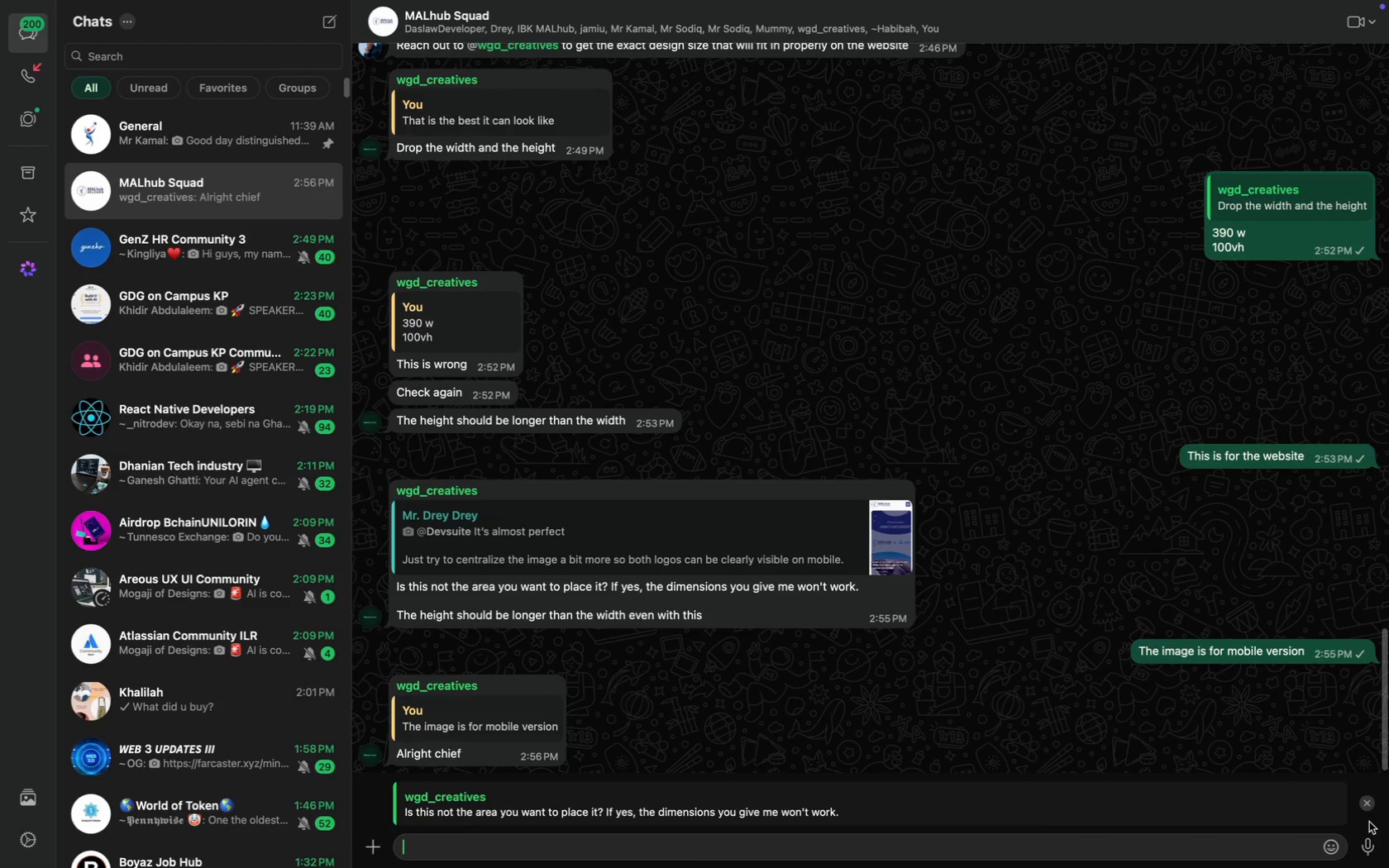 
left_click([1368, 804])
 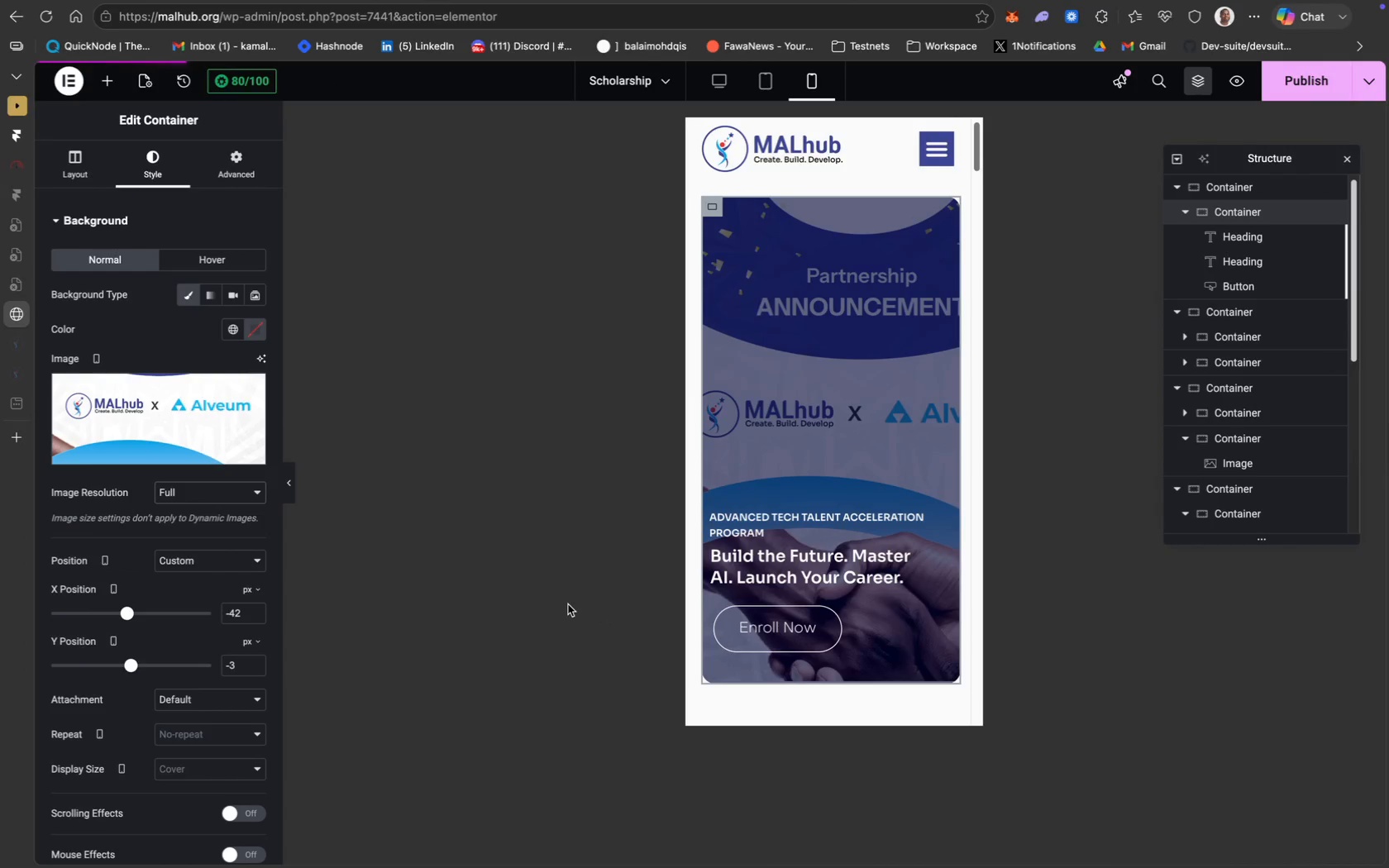 
key(CapsLock)